 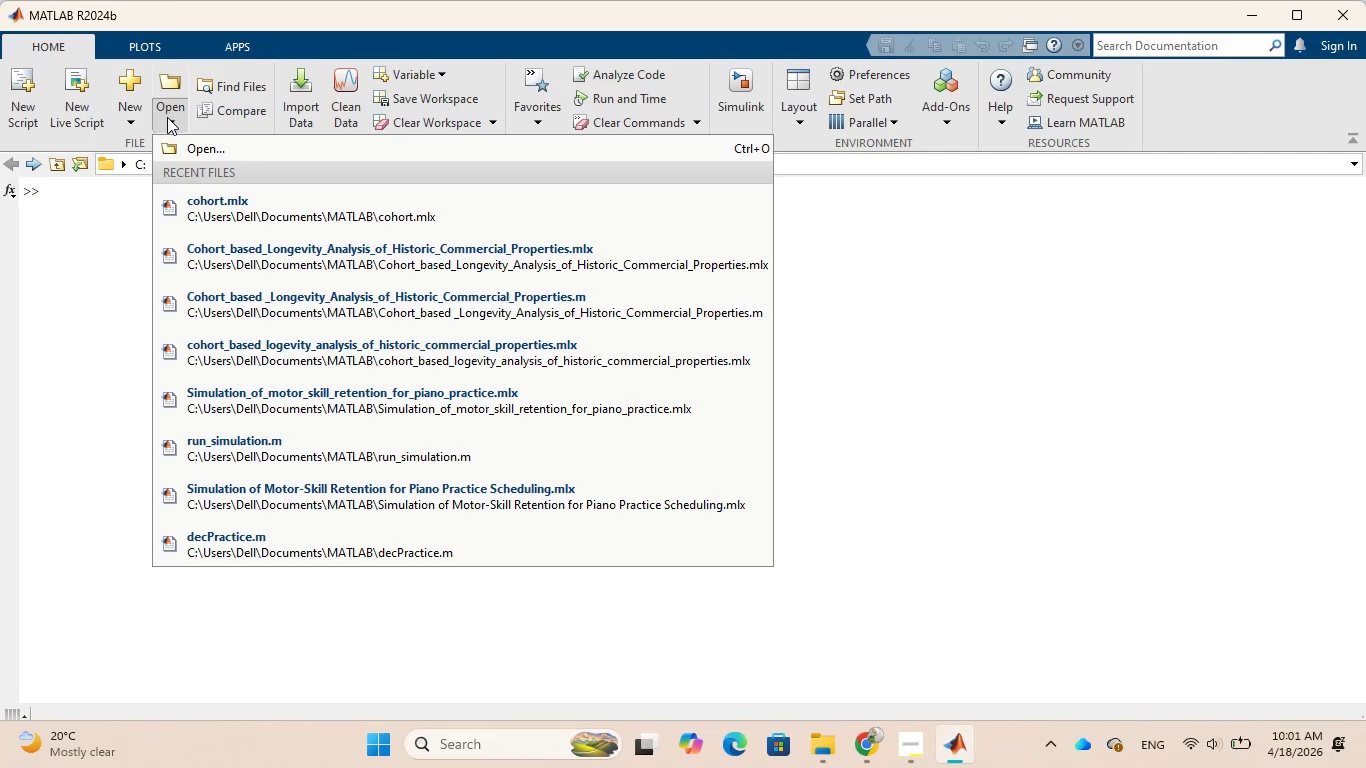 
left_click([207, 204])
 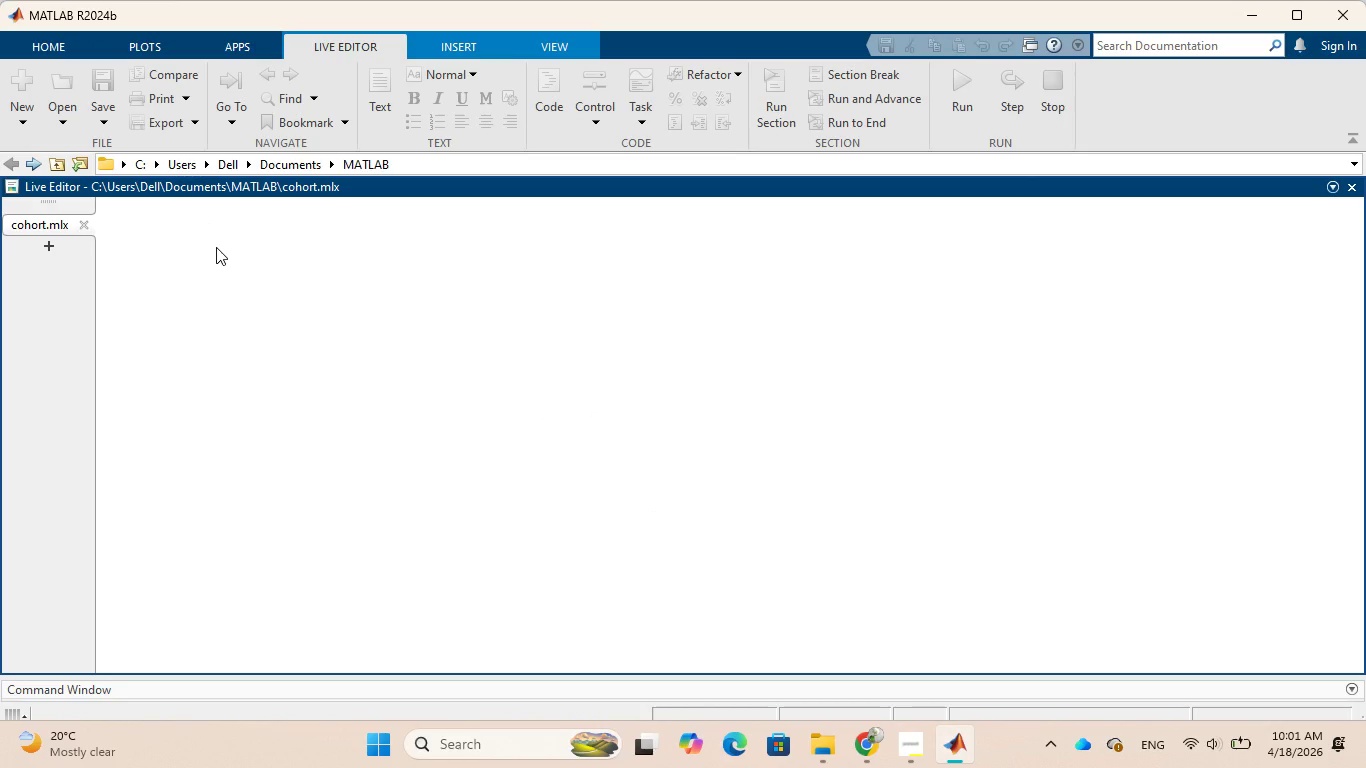 
wait(8.16)
 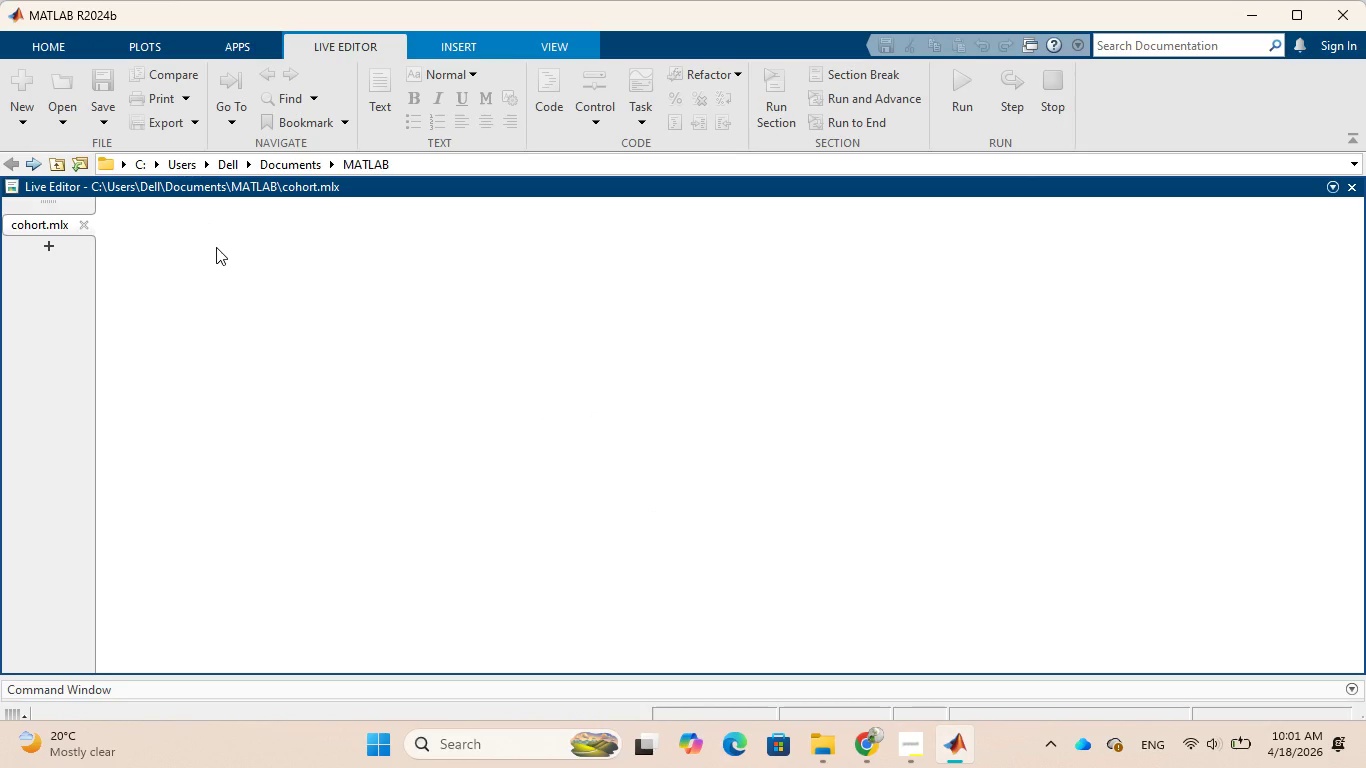 
scroll: coordinate [485, 338], scroll_direction: up, amount: 3.0
 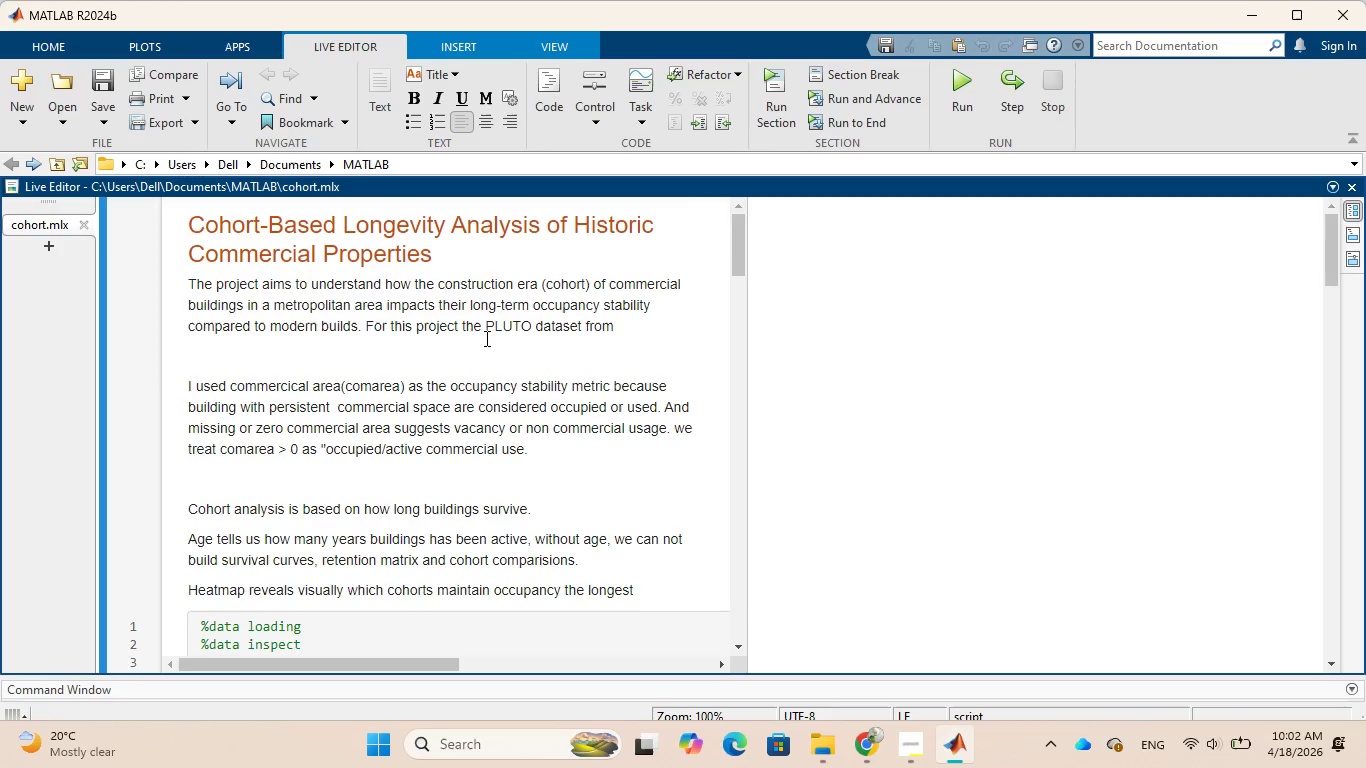 
scroll: coordinate [486, 338], scroll_direction: down, amount: 2.0
 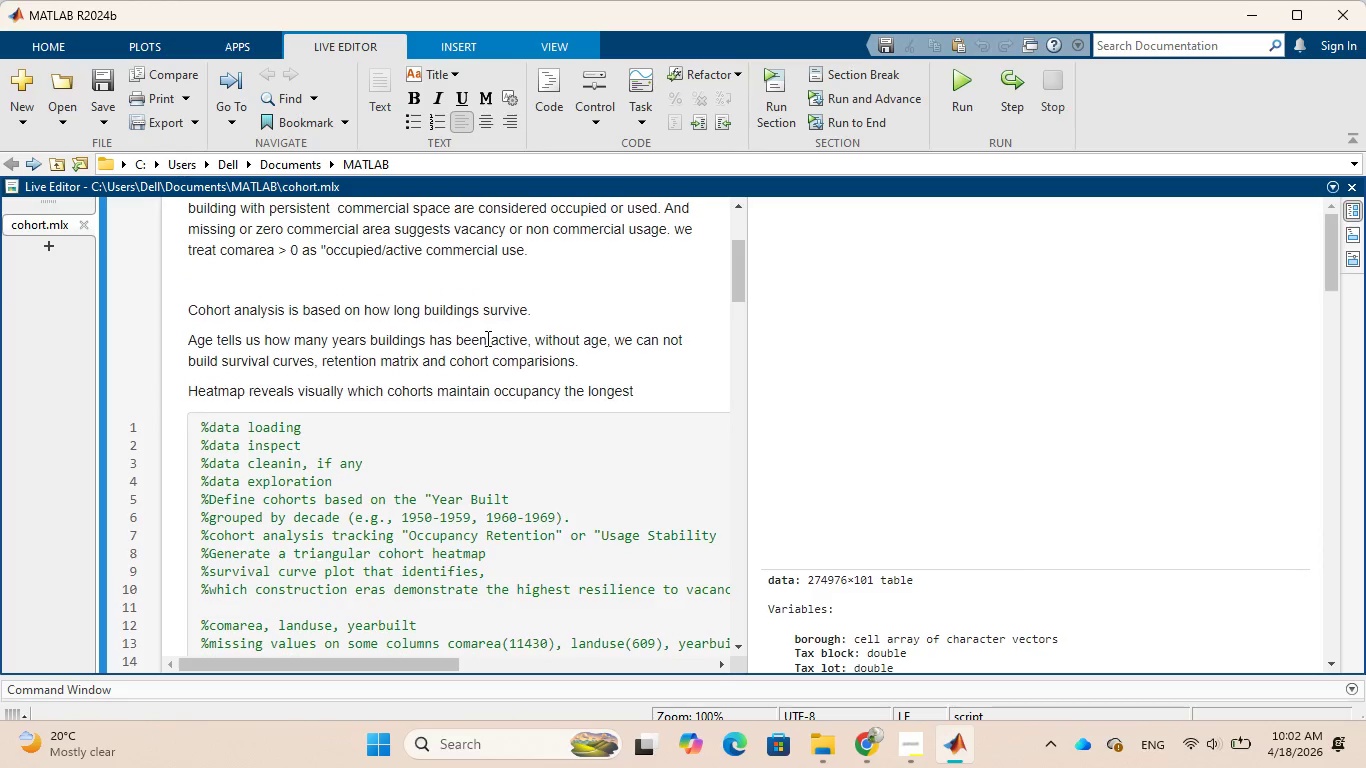 
scroll: coordinate [486, 338], scroll_direction: up, amount: 5.0
 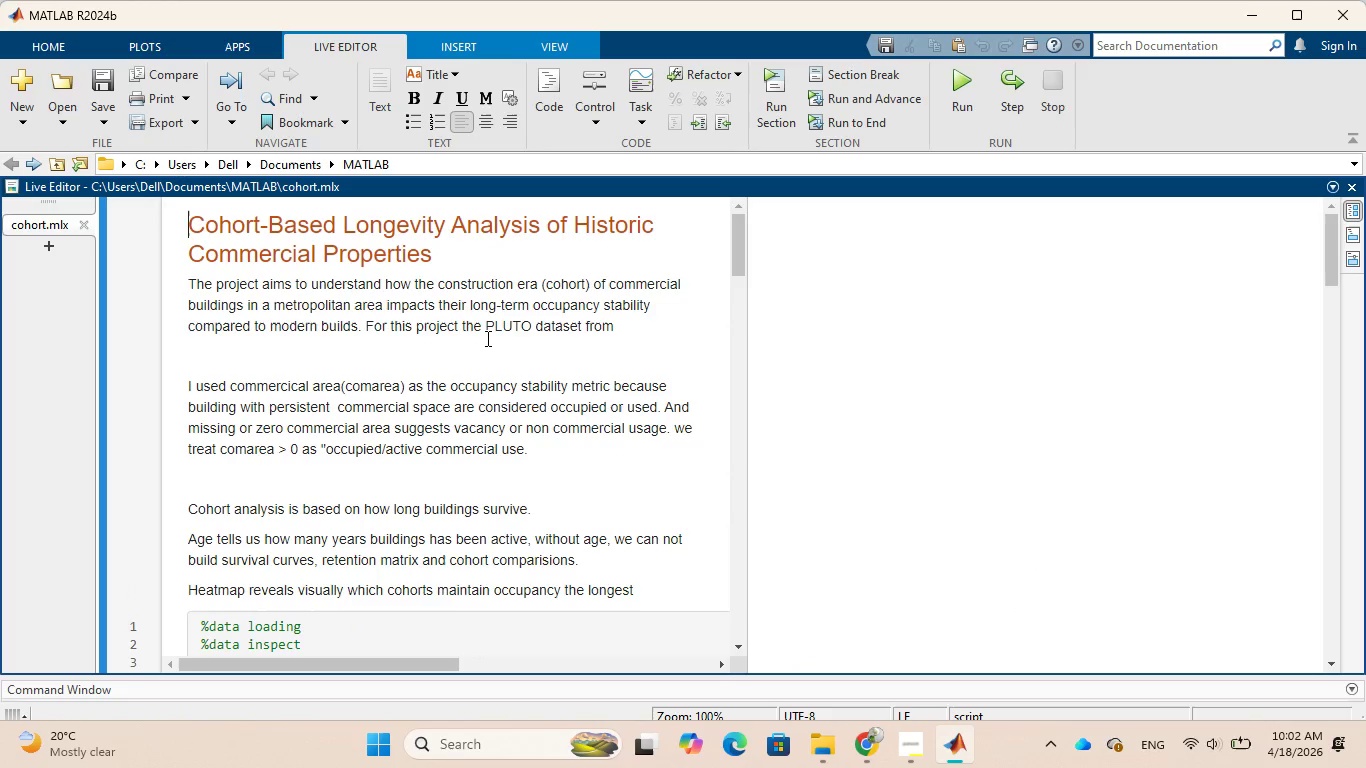 
wait(5.02)
 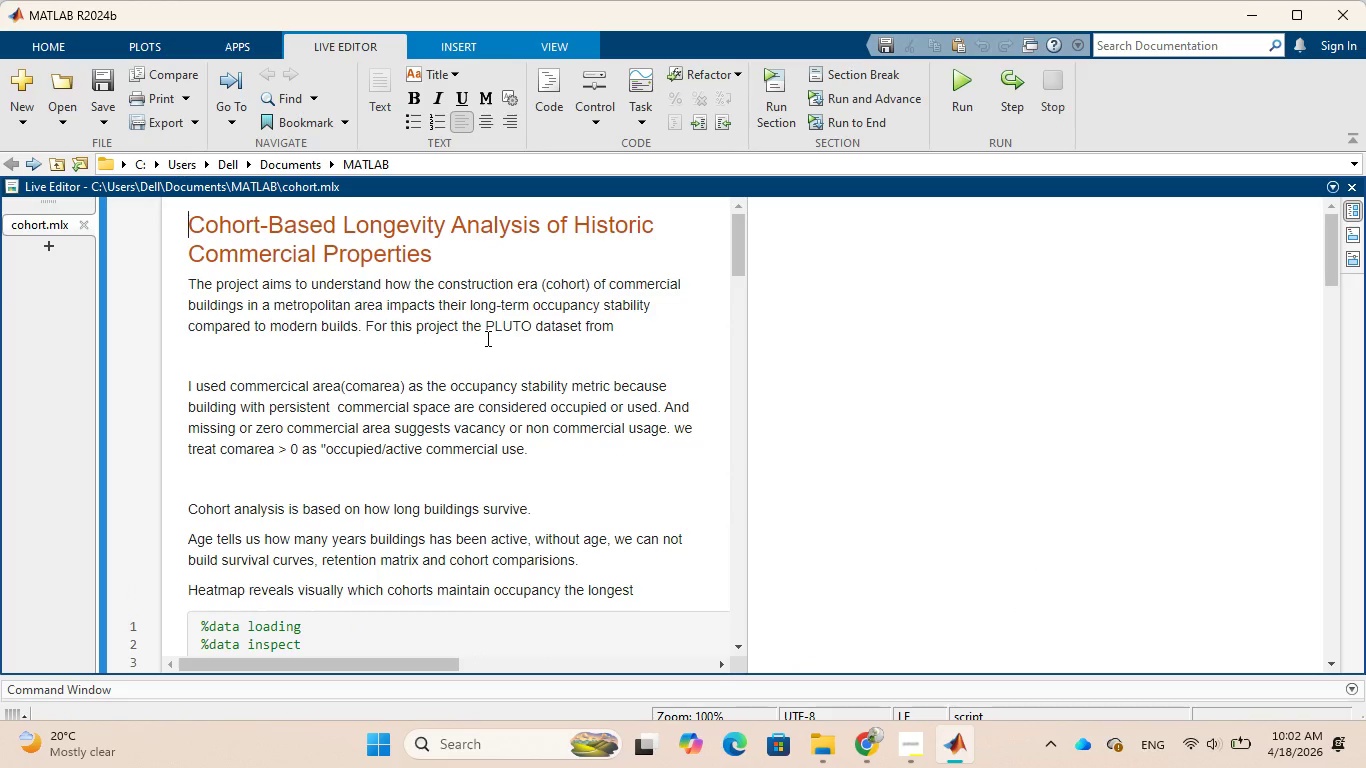 
right_click([843, 319])
 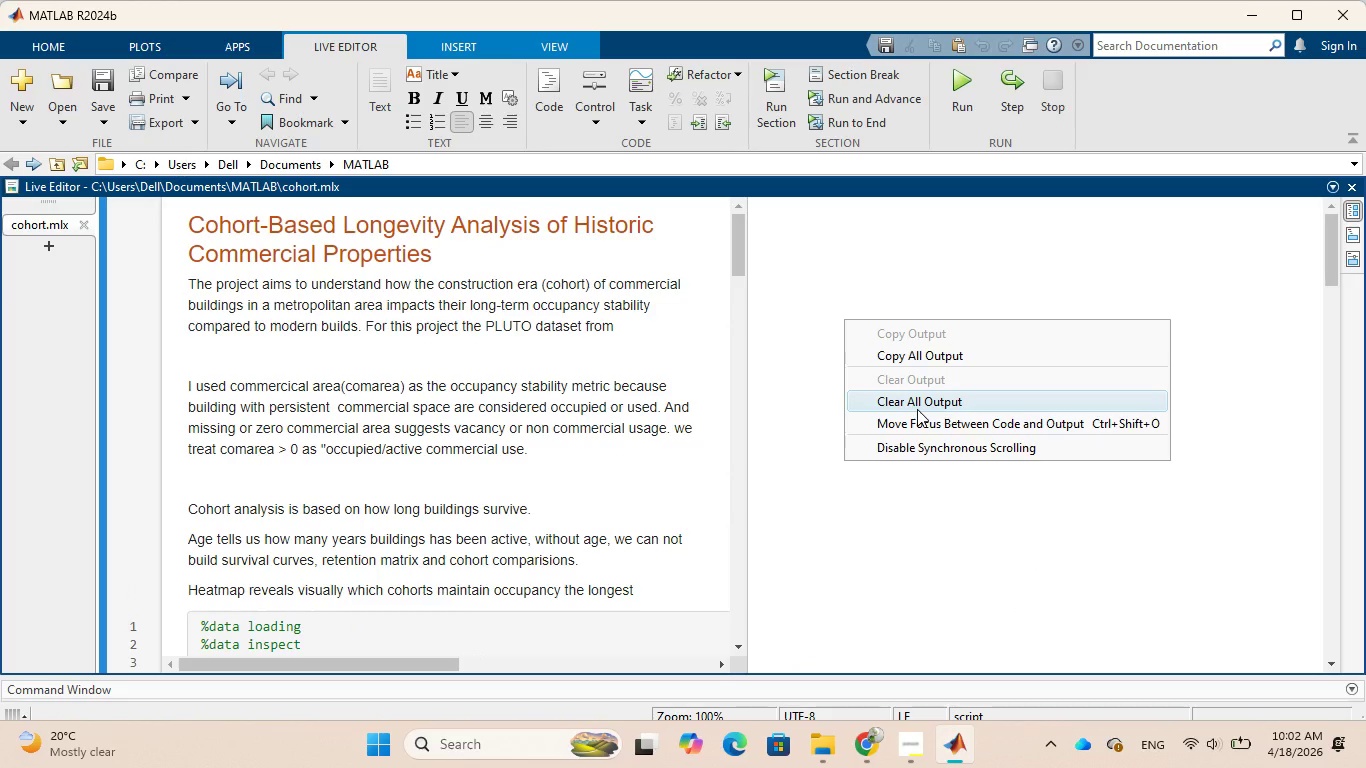 
left_click([917, 409])
 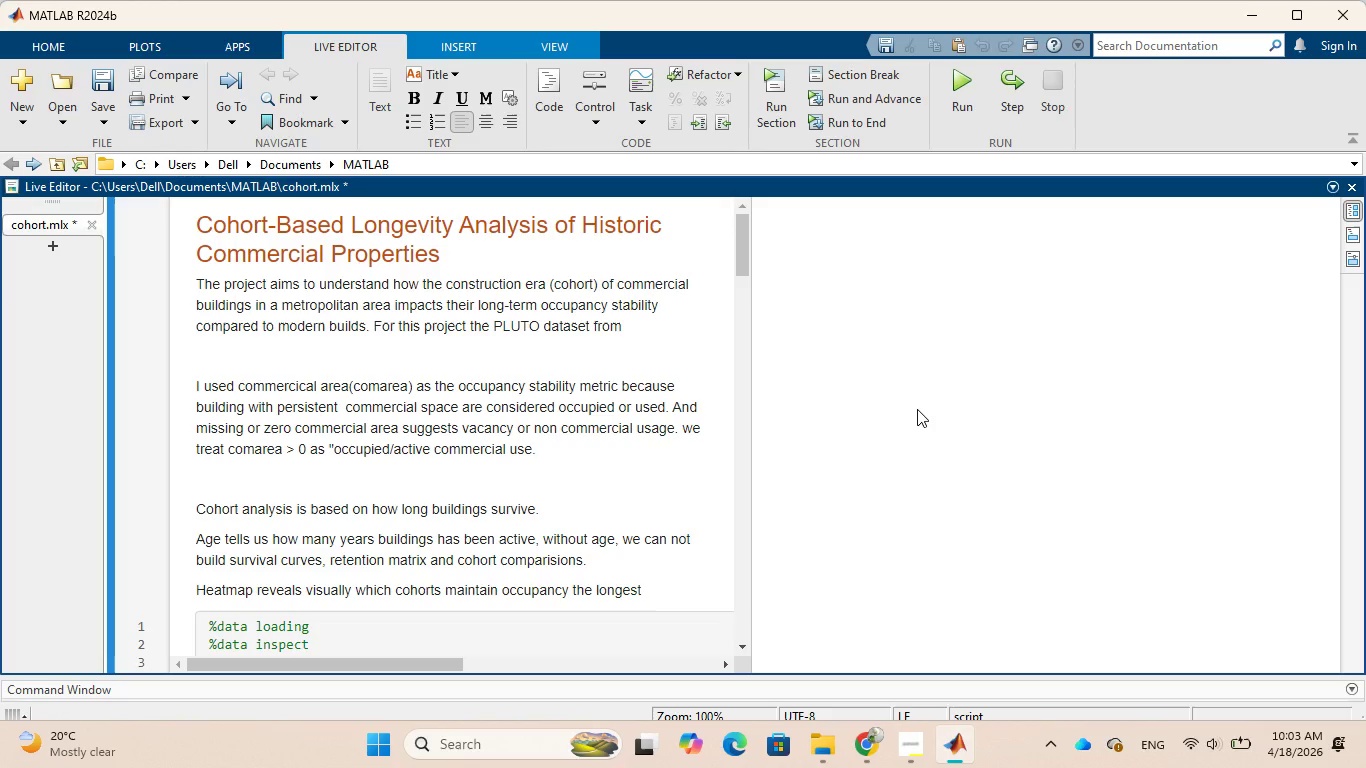 
wait(52.44)
 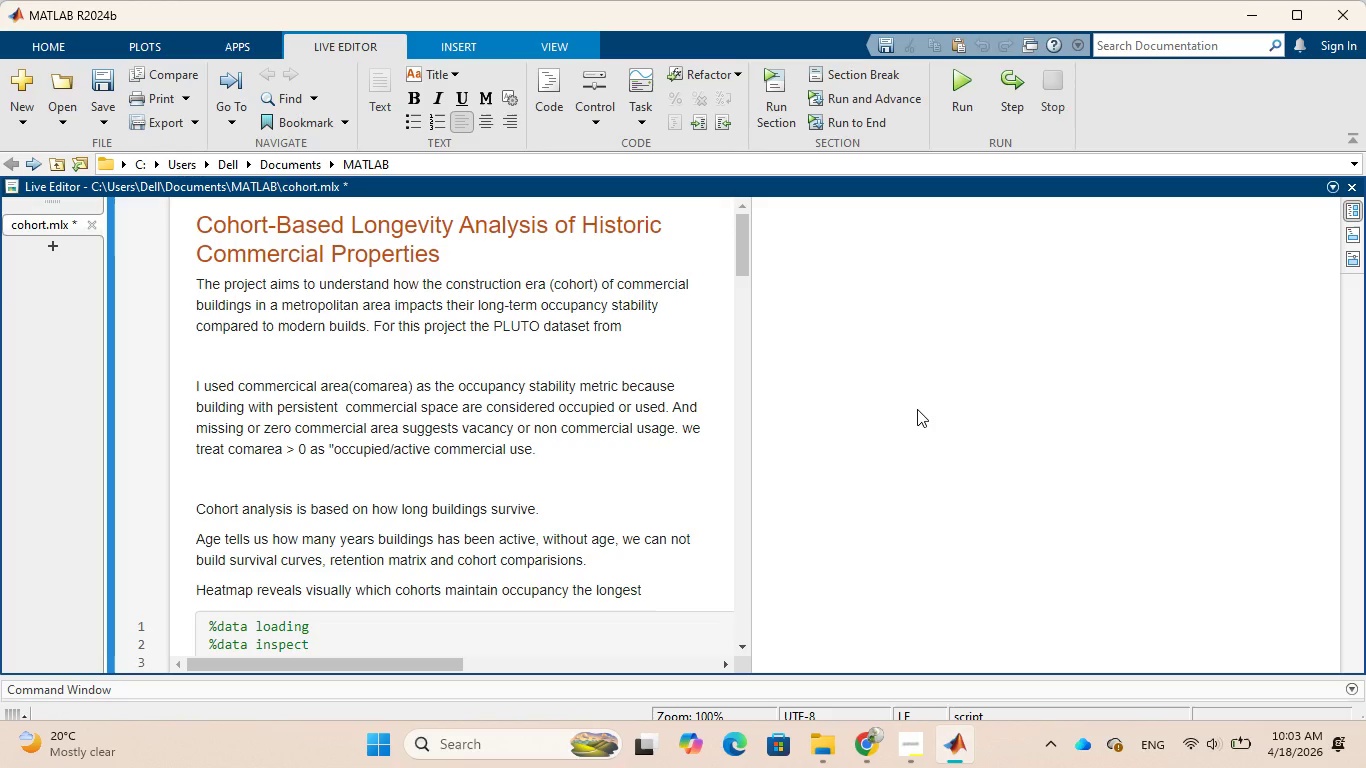 
left_click([656, 330])
 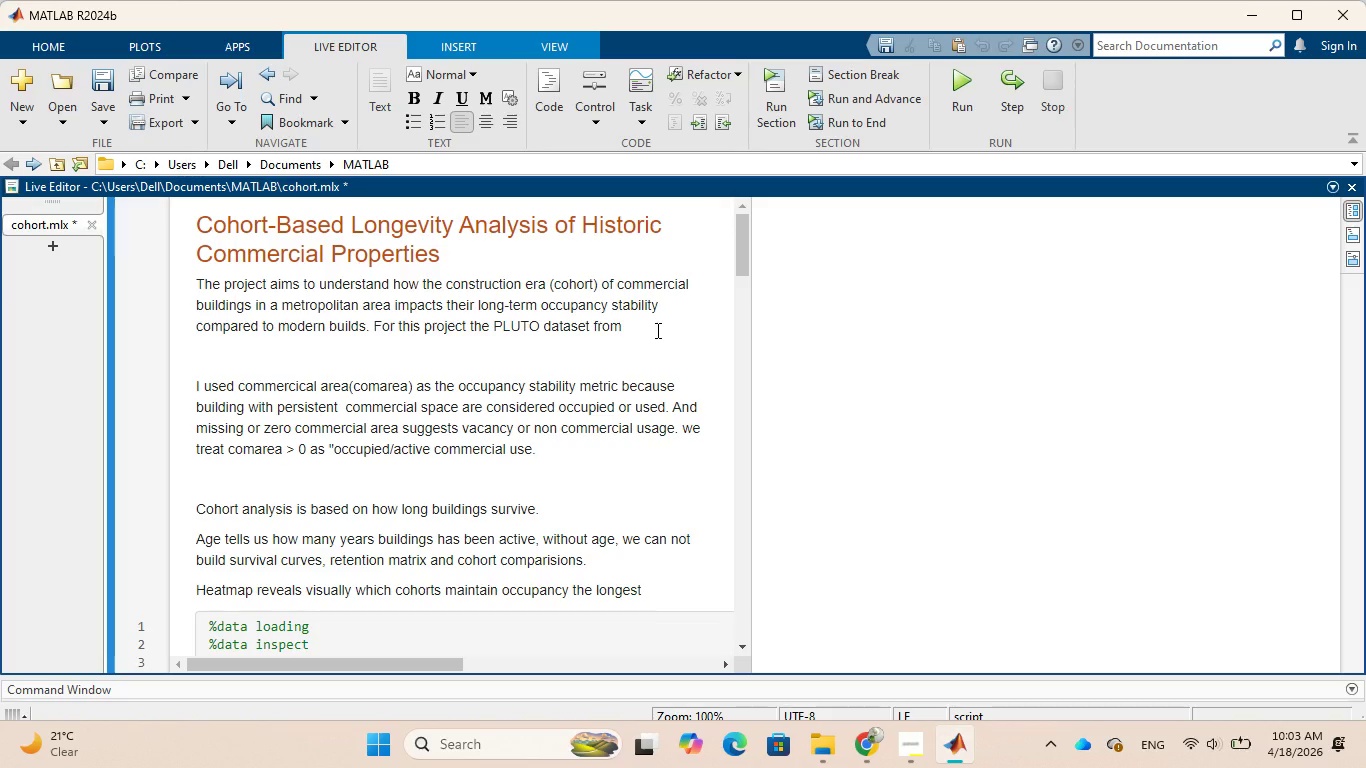 
wait(51.11)
 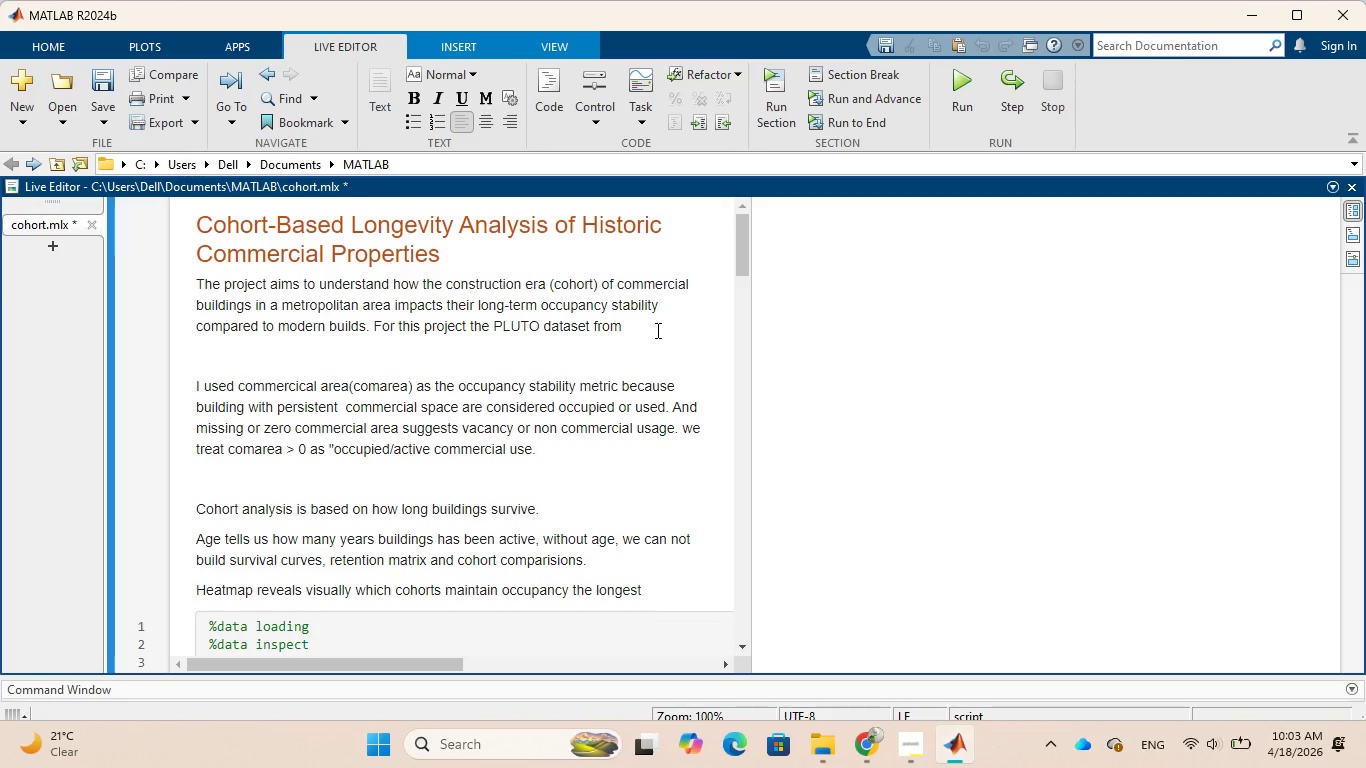 
scroll: coordinate [526, 480], scroll_direction: down, amount: 4.0
 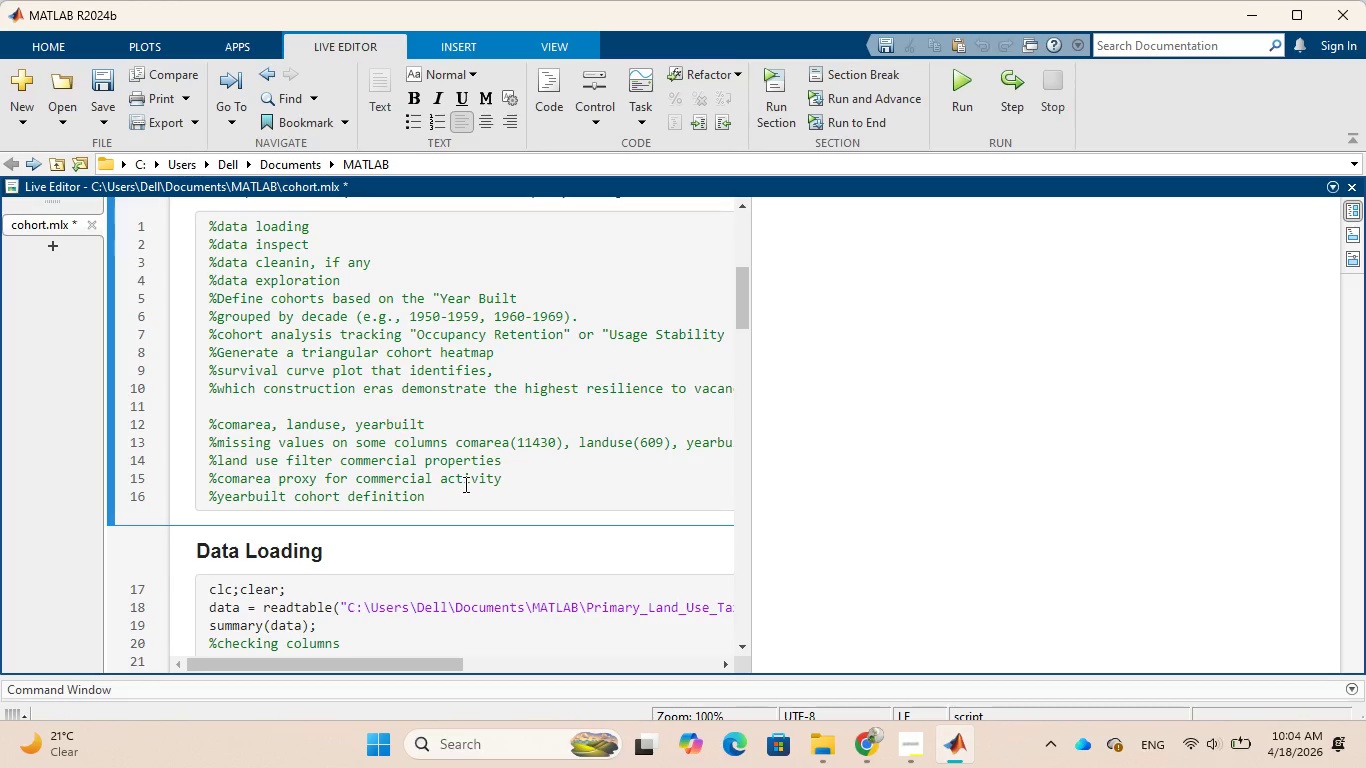 
wait(39.87)
 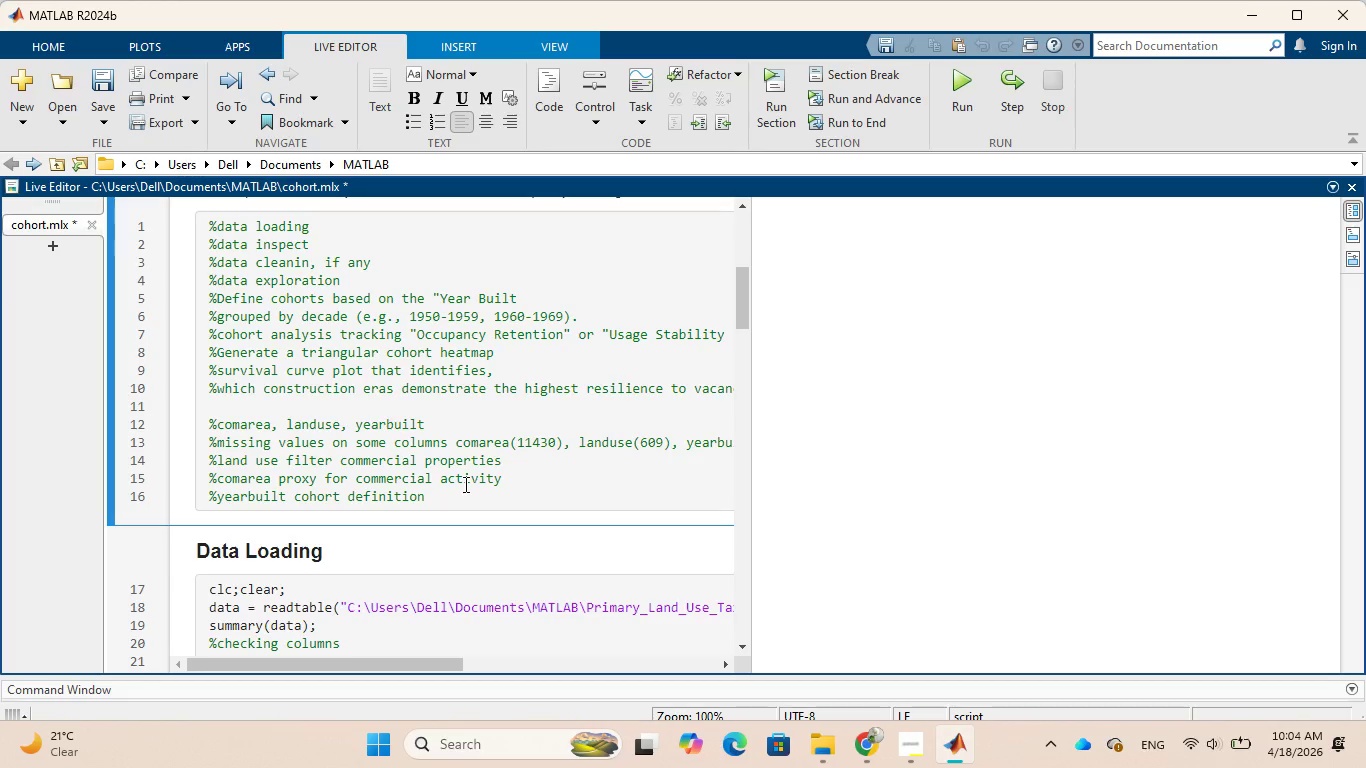 
scroll: coordinate [426, 520], scroll_direction: down, amount: 5.0
 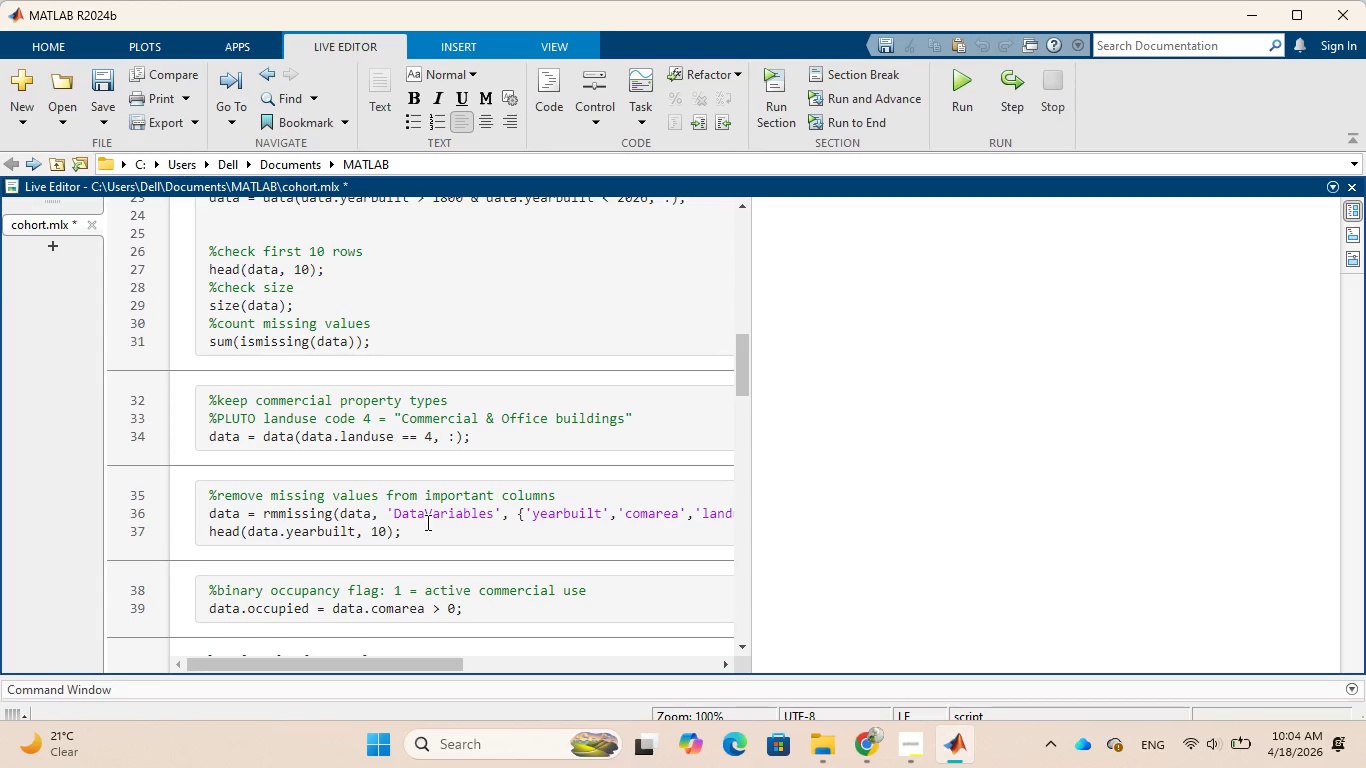 
wait(18.23)
 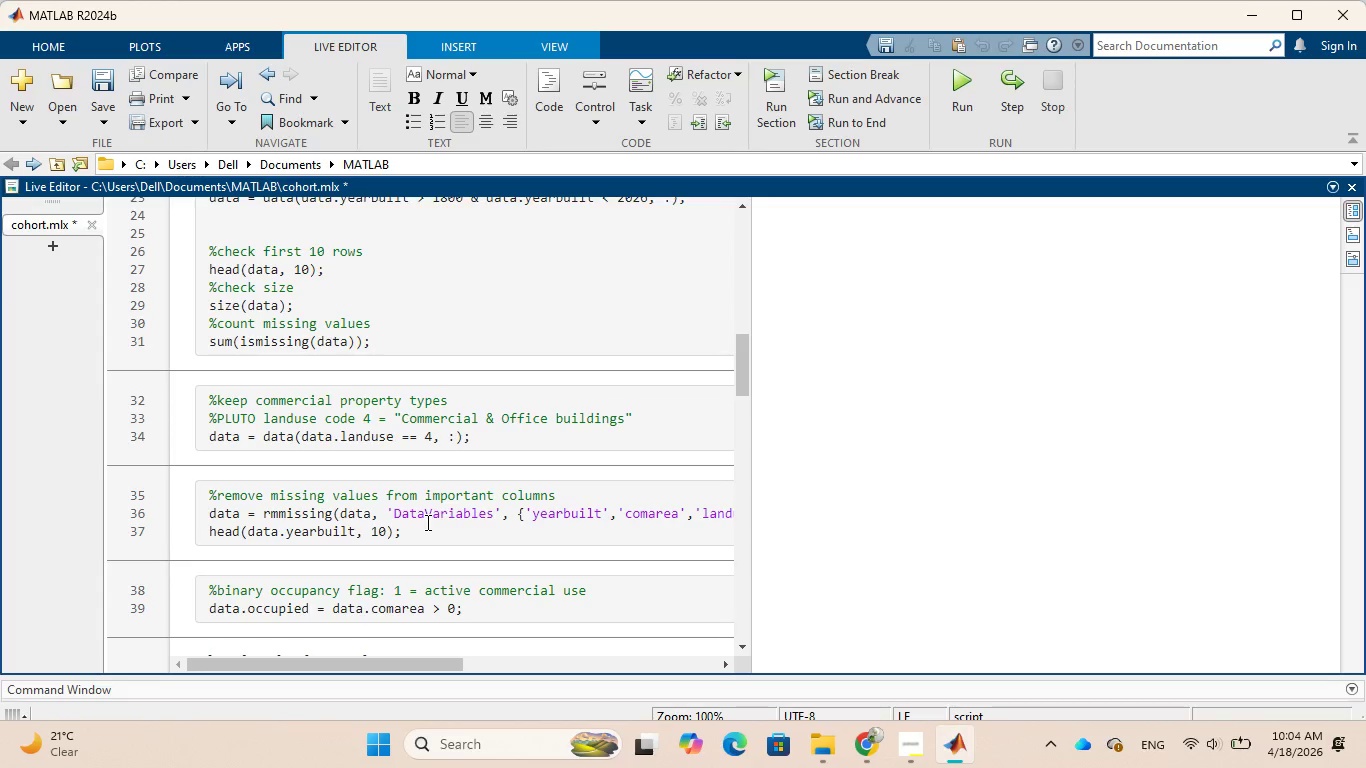 
scroll: coordinate [489, 569], scroll_direction: up, amount: 12.0
 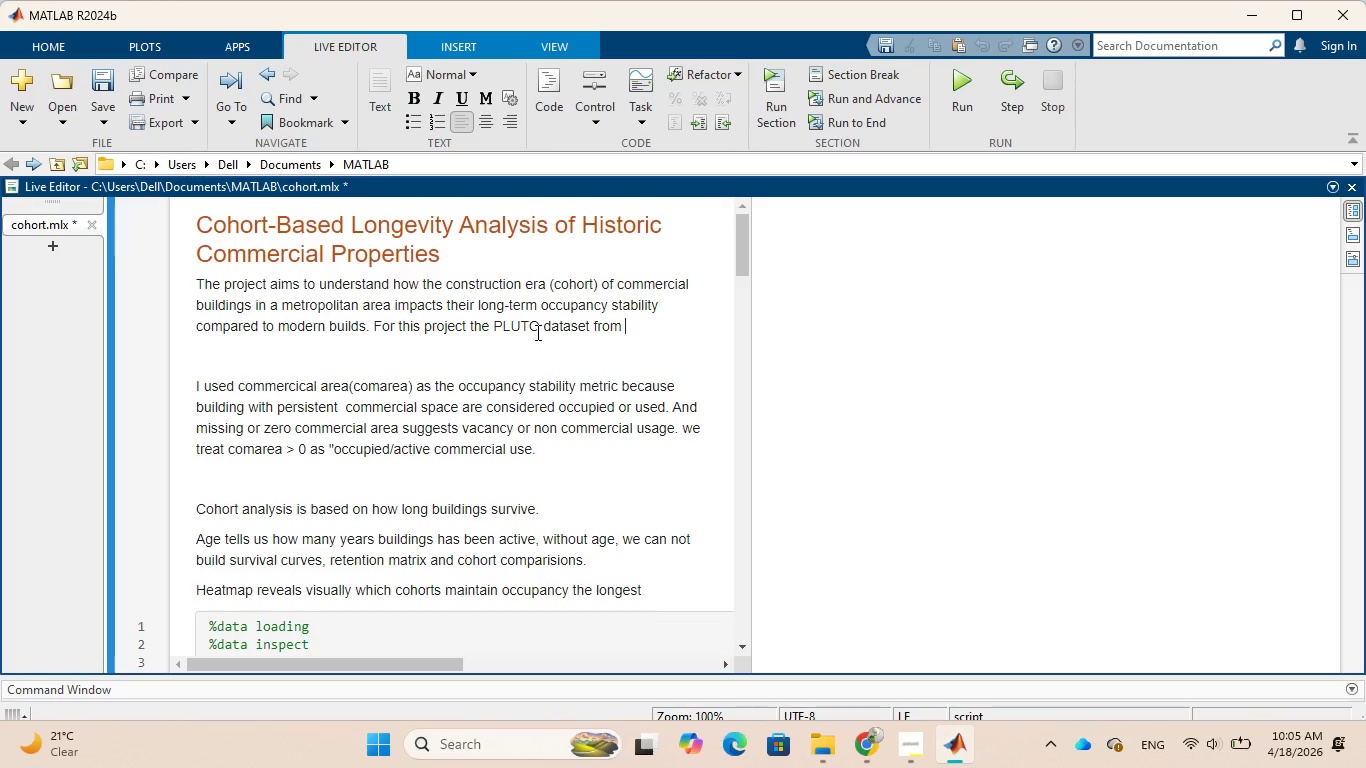 
wait(6.75)
 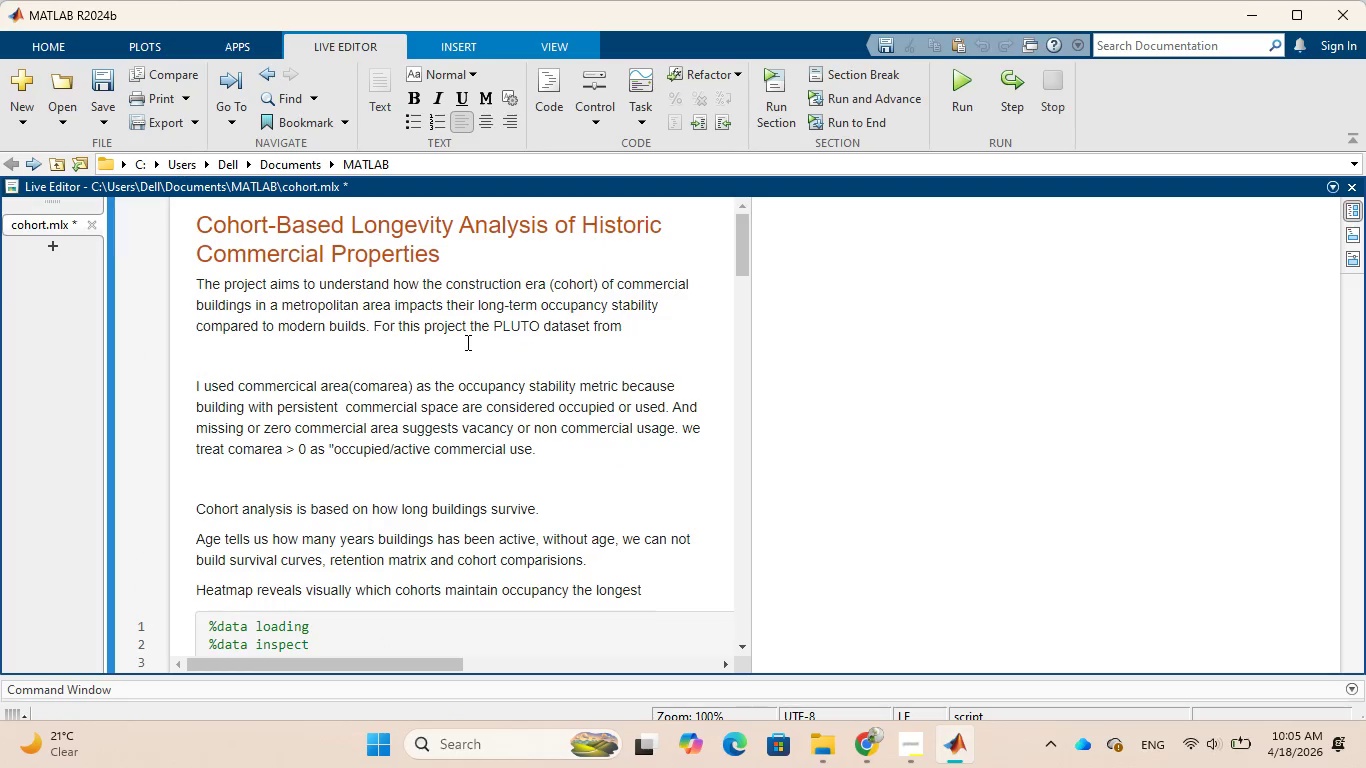 
left_click([493, 327])
 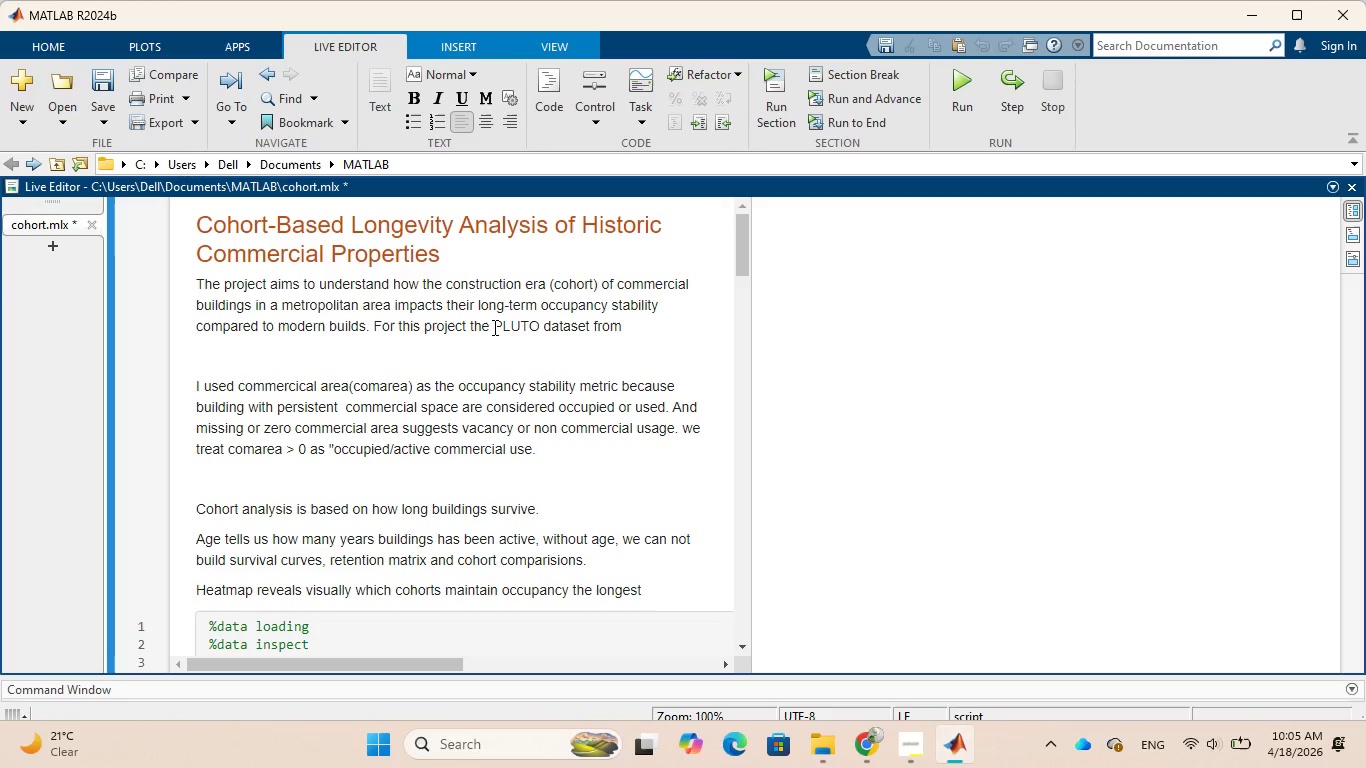 
type(NYC )
 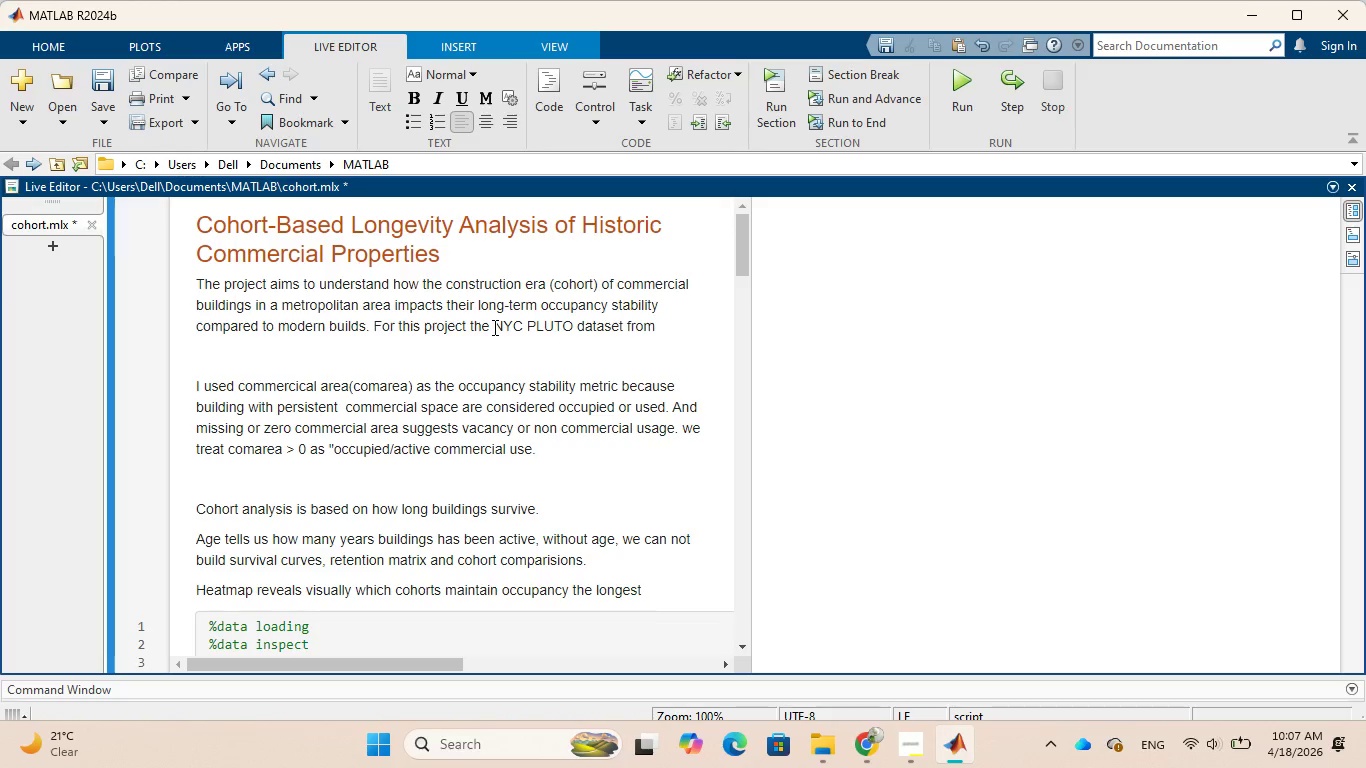 
wait(133.17)
 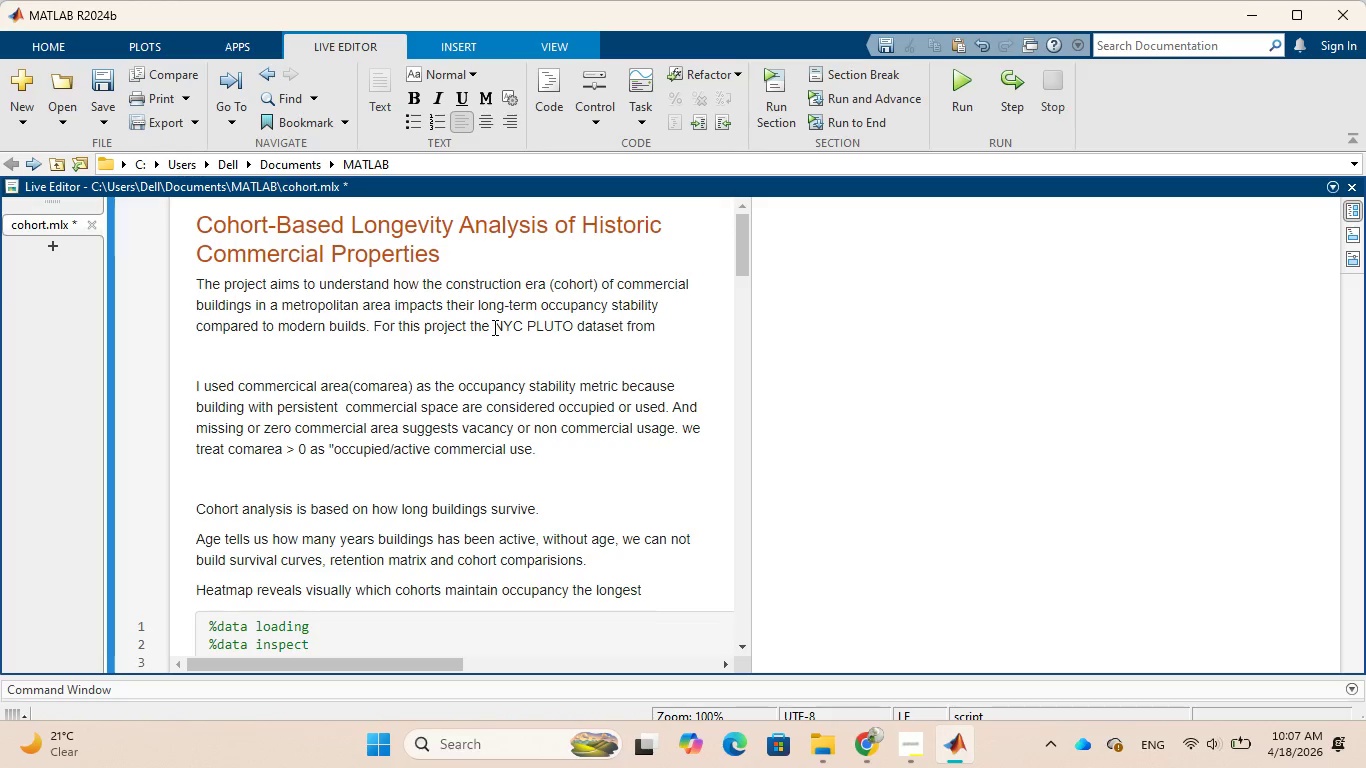 
scroll: coordinate [494, 323], scroll_direction: down, amount: 2.0
 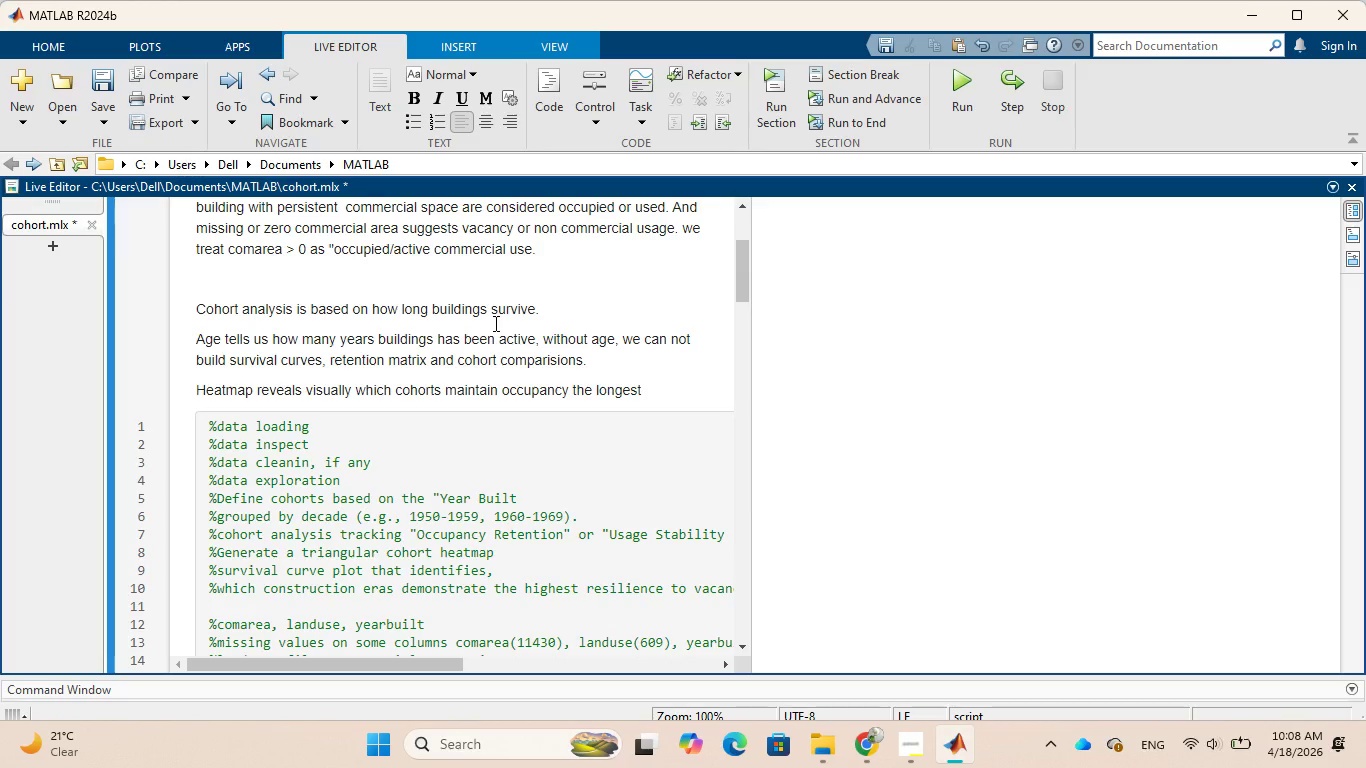 
wait(47.95)
 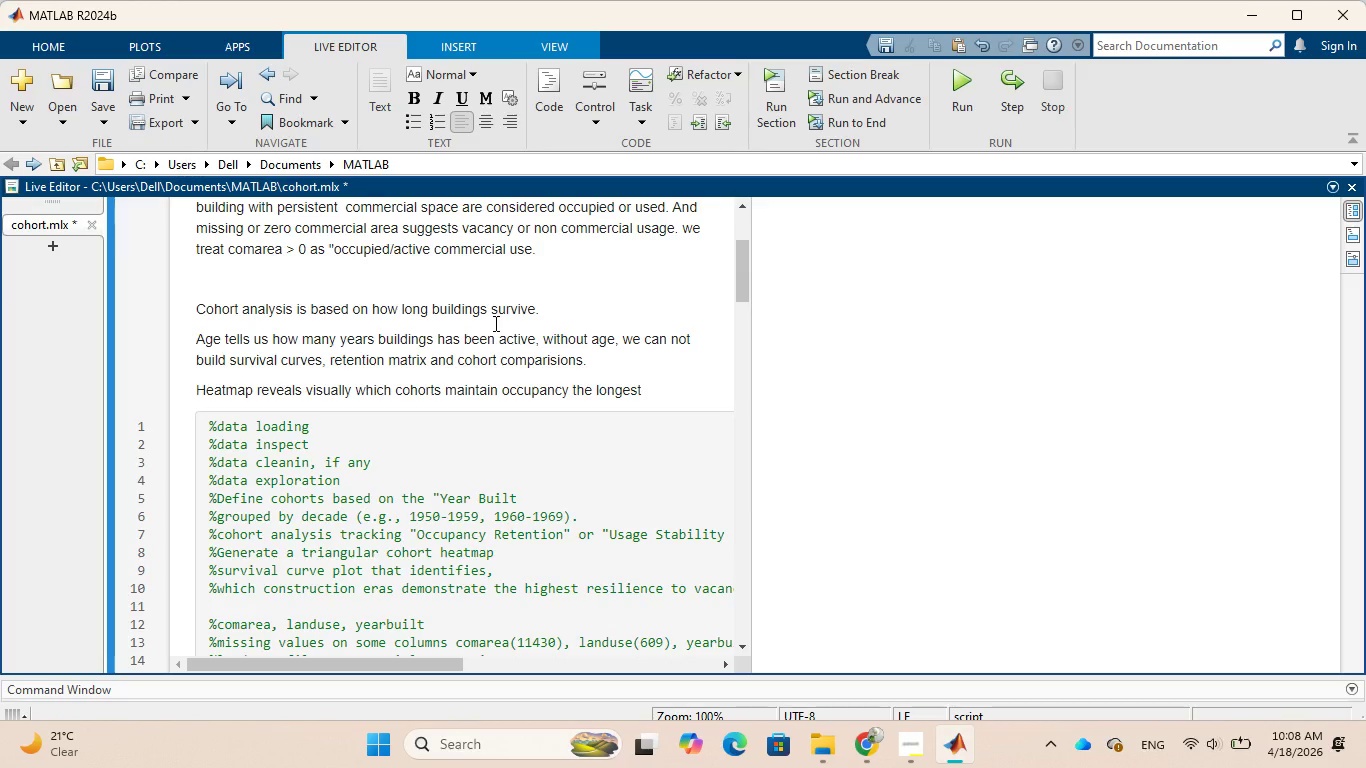 
scroll: coordinate [560, 330], scroll_direction: up, amount: 2.0
 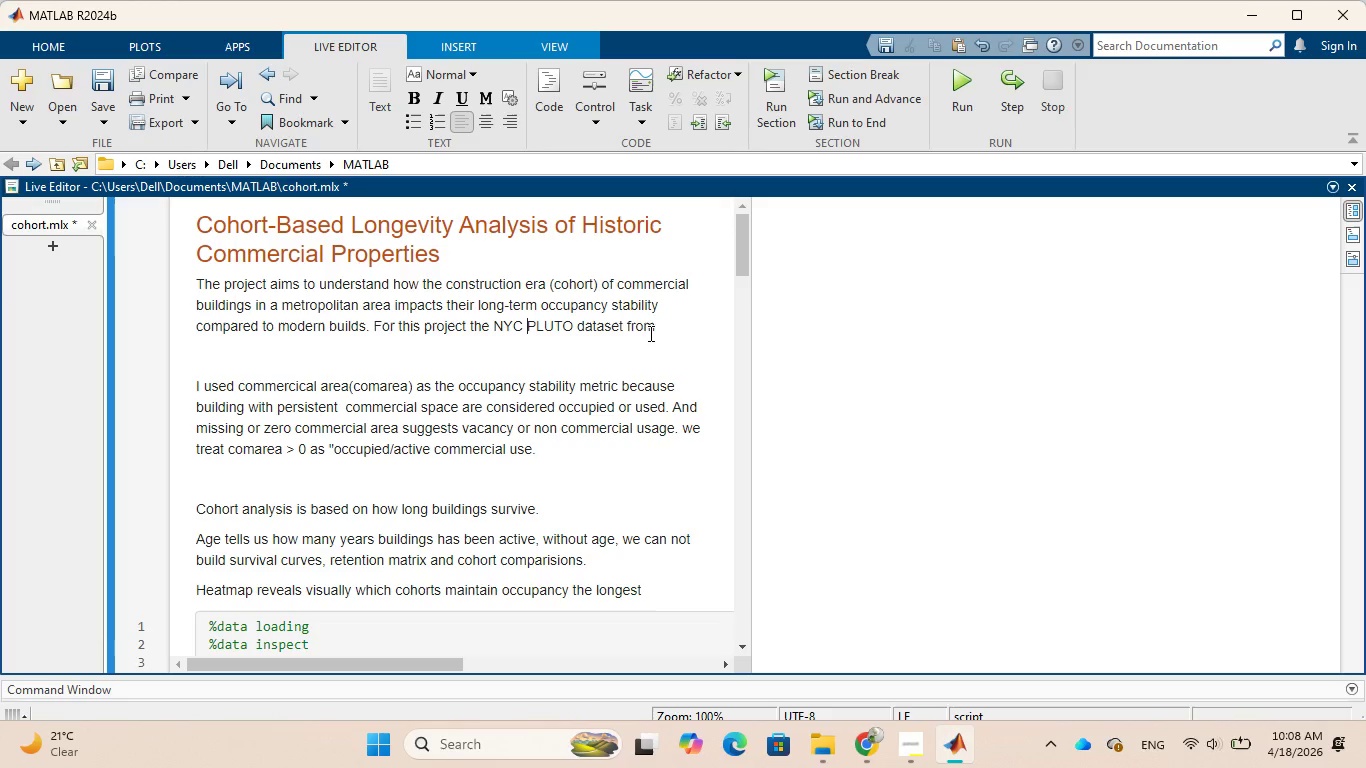 
left_click([663, 328])
 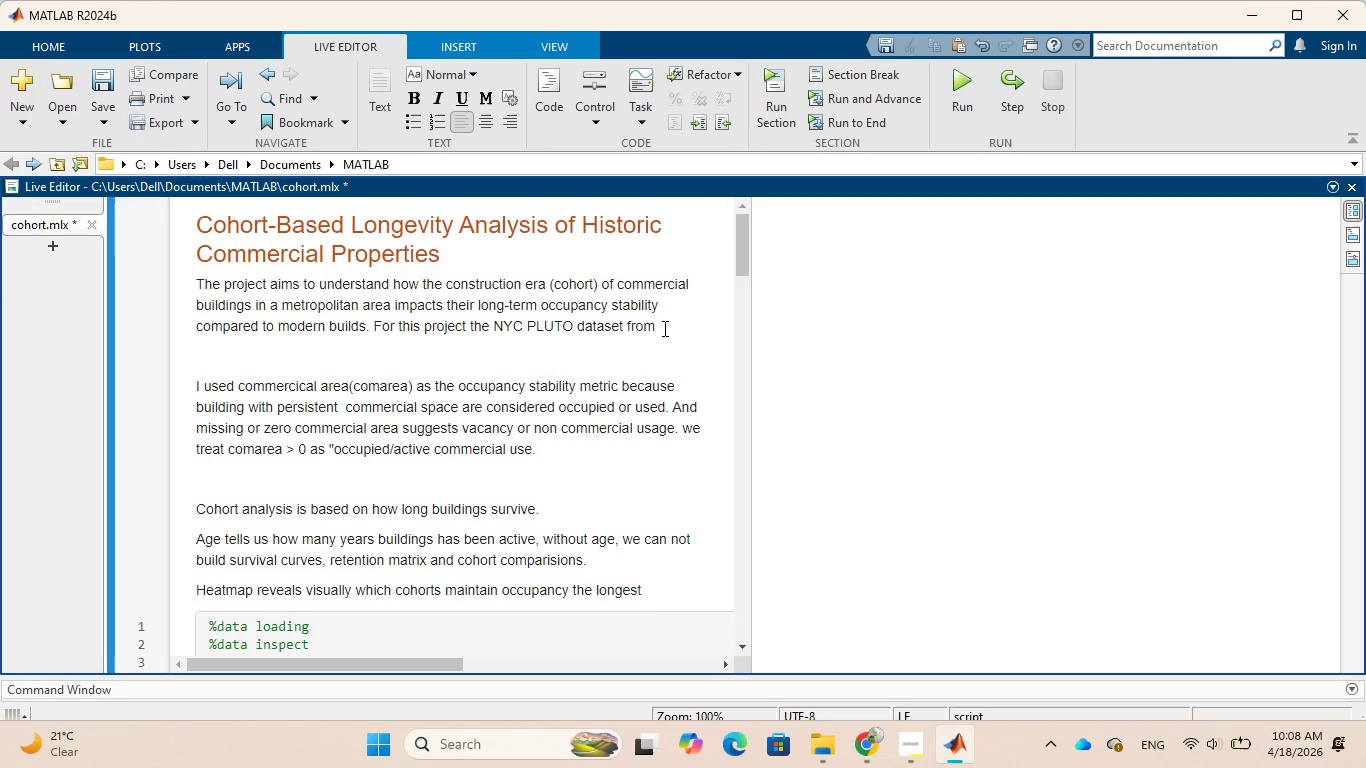 
wait(15.47)
 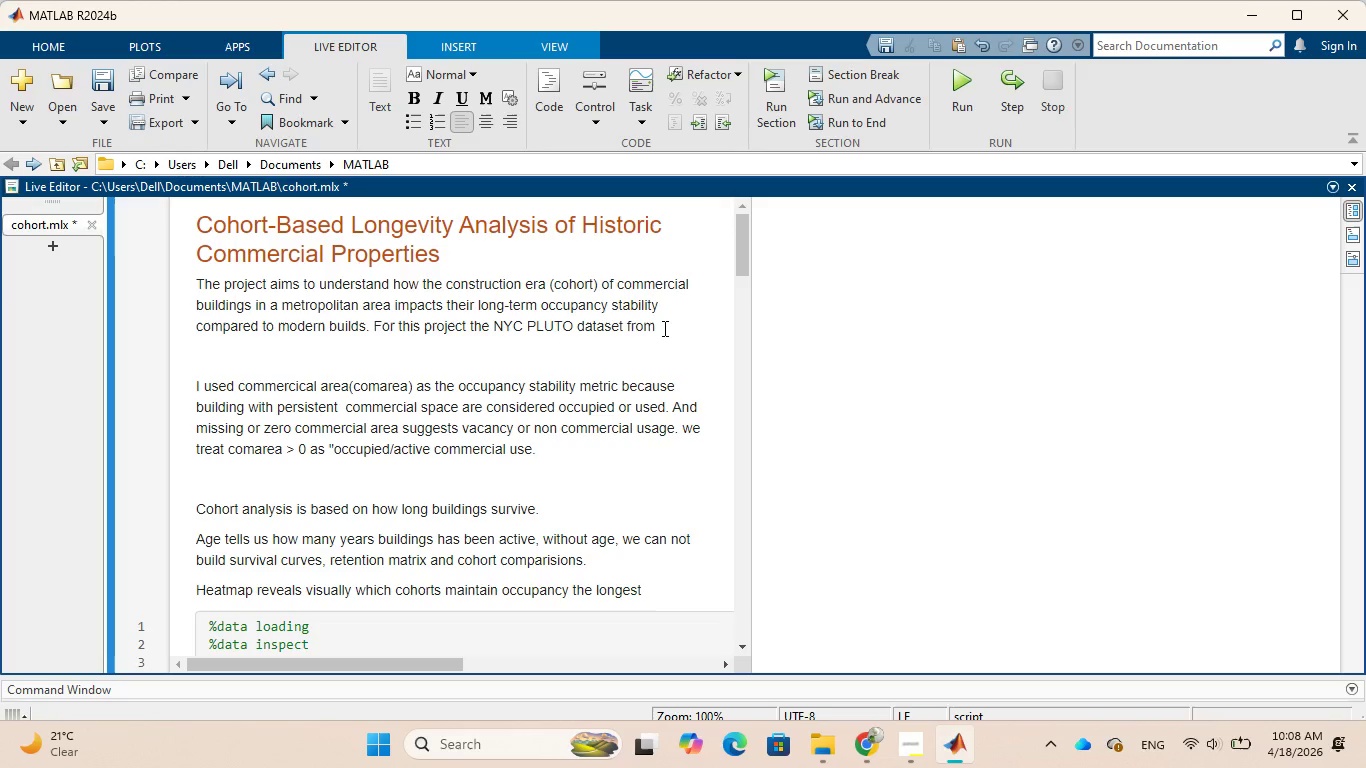 
key(Backspace)
 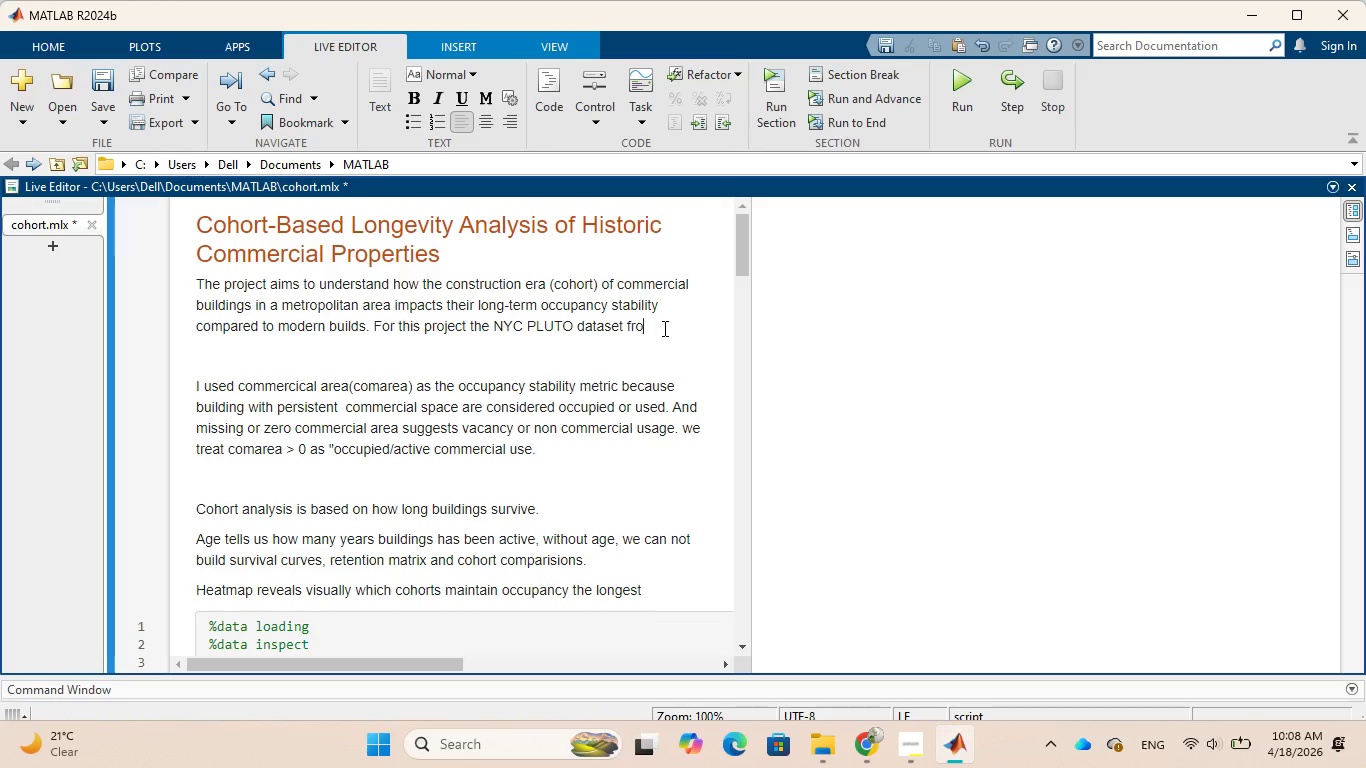 
key(Backspace)
 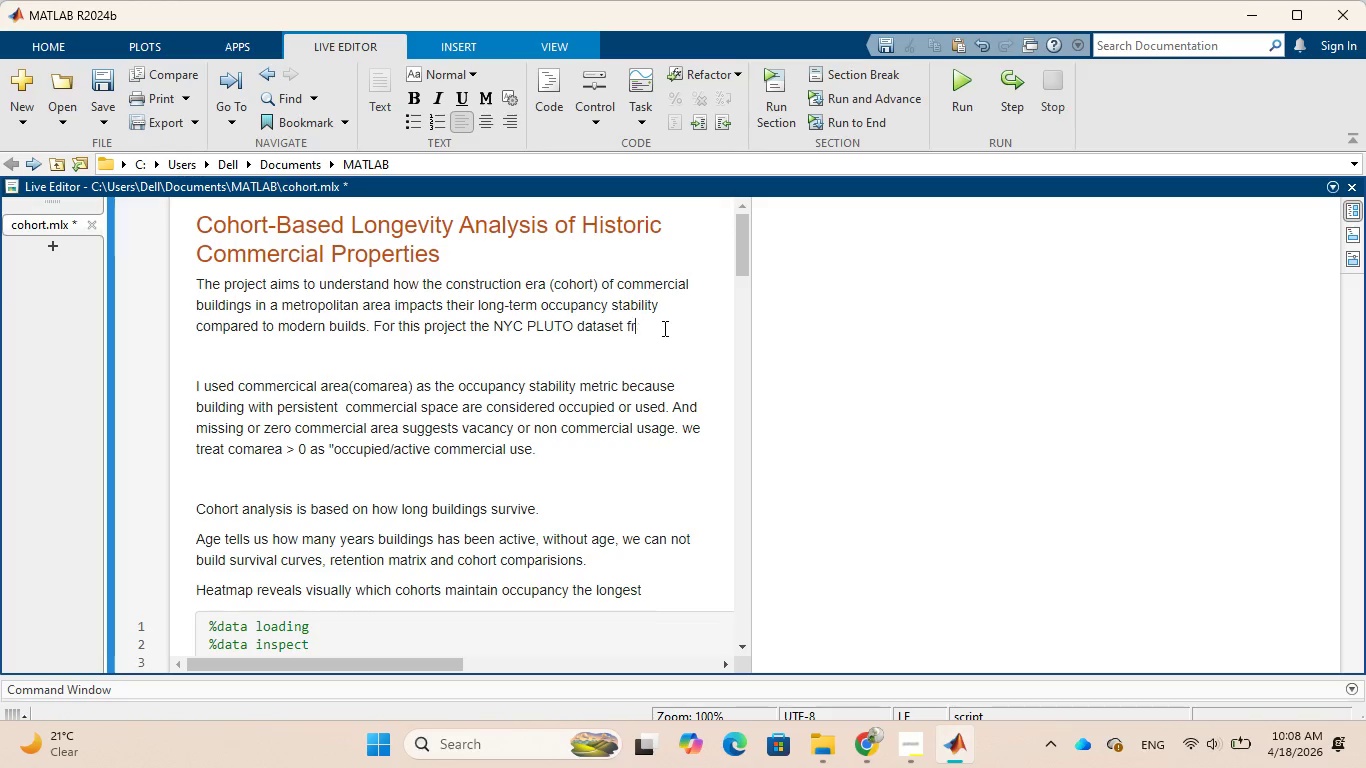 
key(Backspace)
 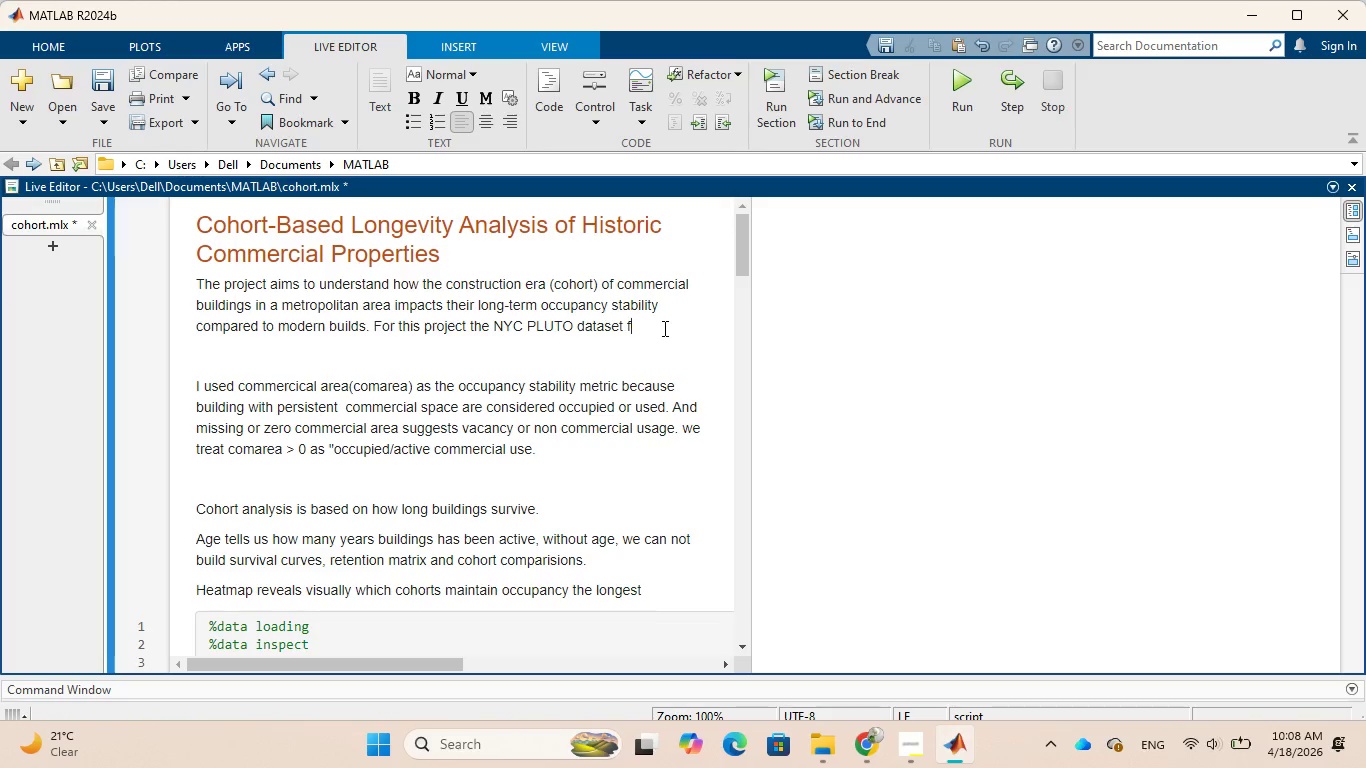 
key(Backspace)
 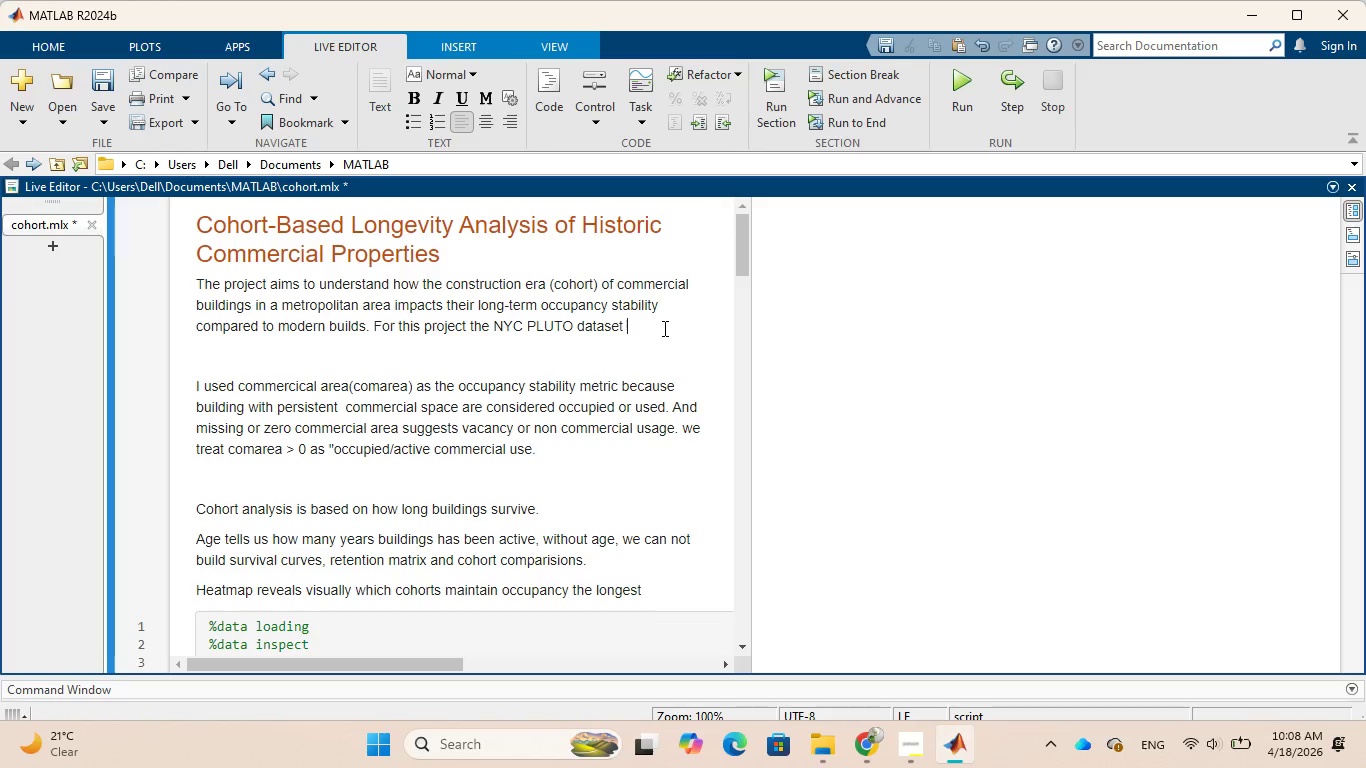 
key(Backspace)
 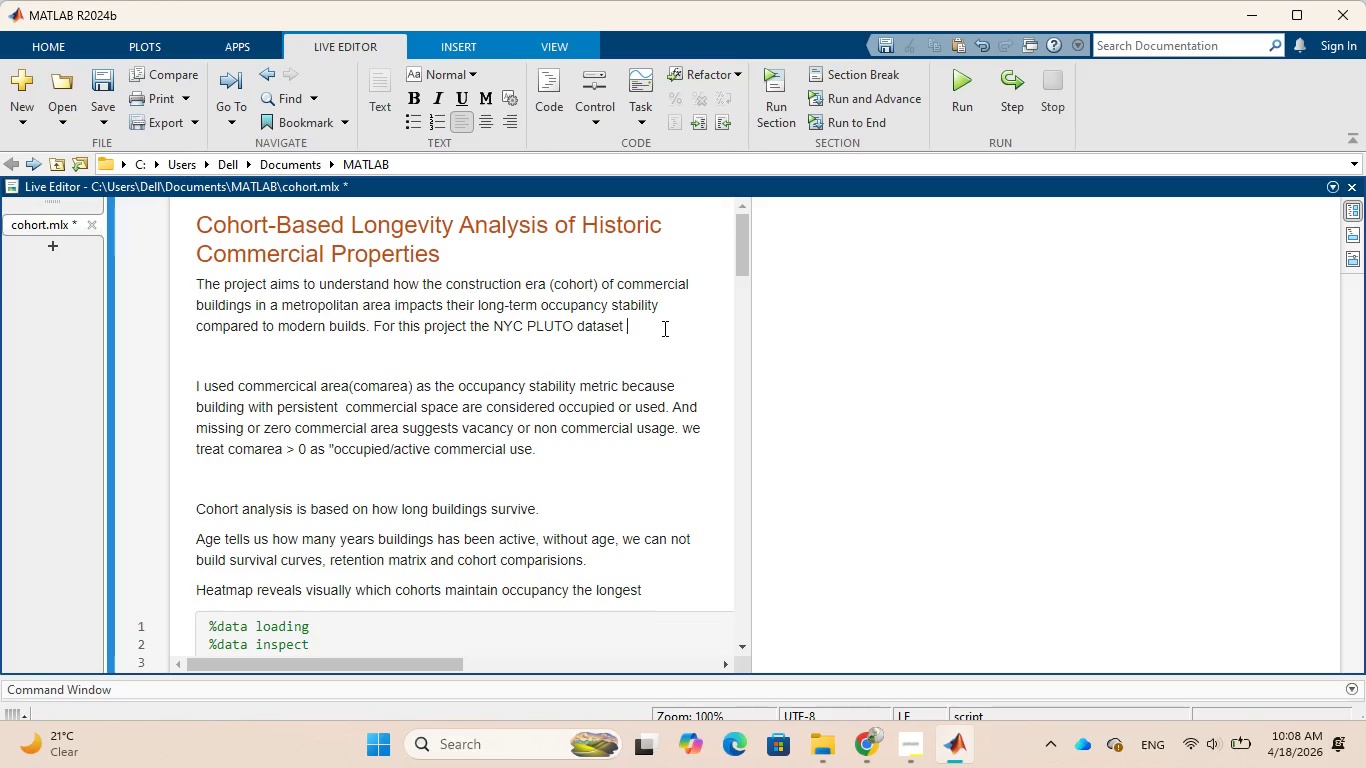 
key(Backspace)
 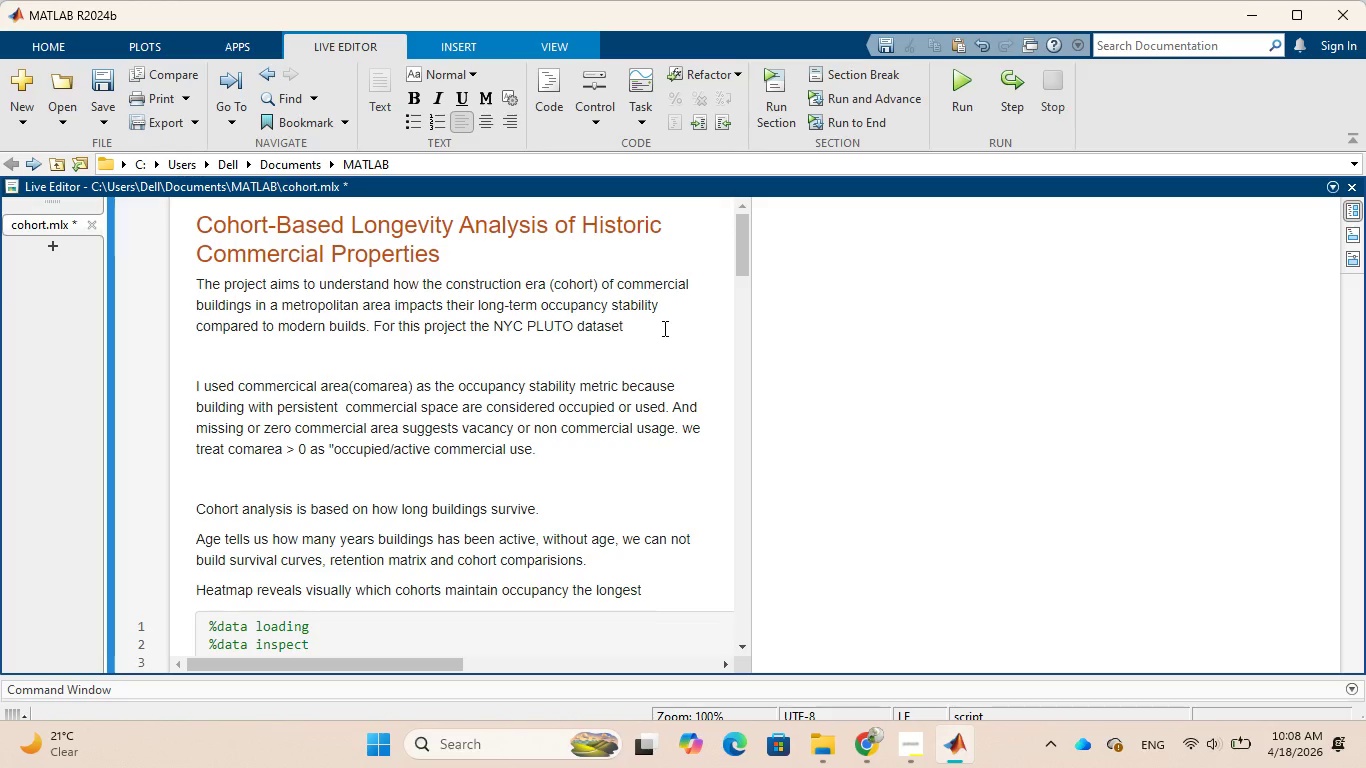 
key(Period)
 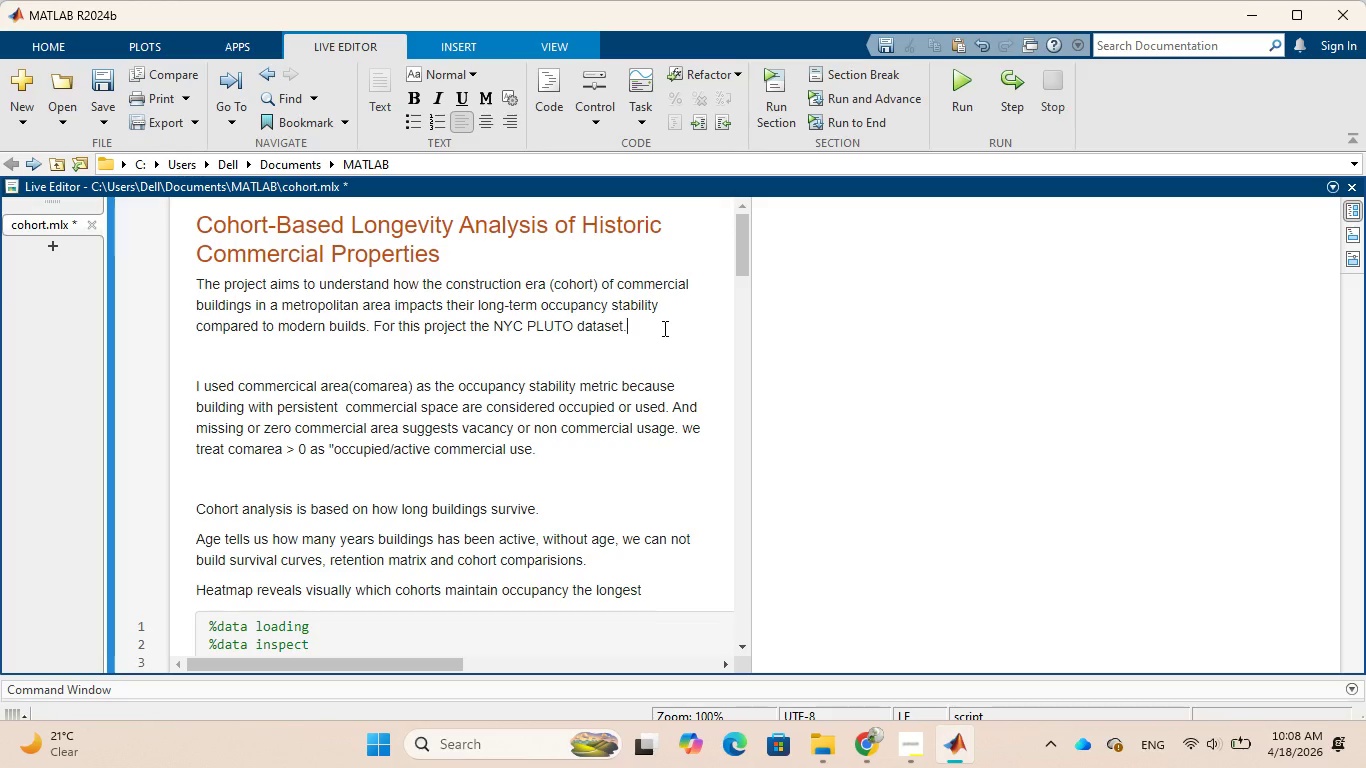 
wait(5.12)
 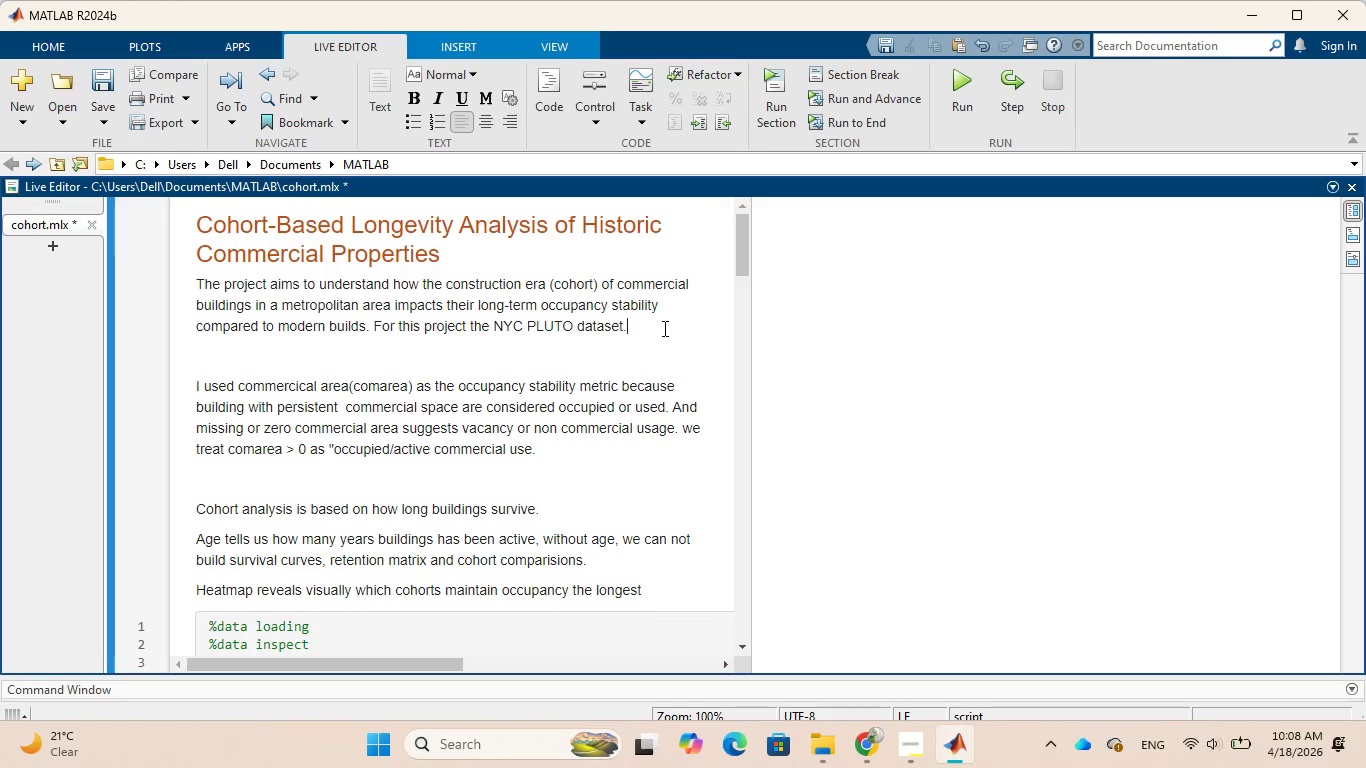 
key(Backspace)
type( USED)
key(Backspace)
key(Backspace)
key(Backspace)
key(Backspace)
type(esed)
 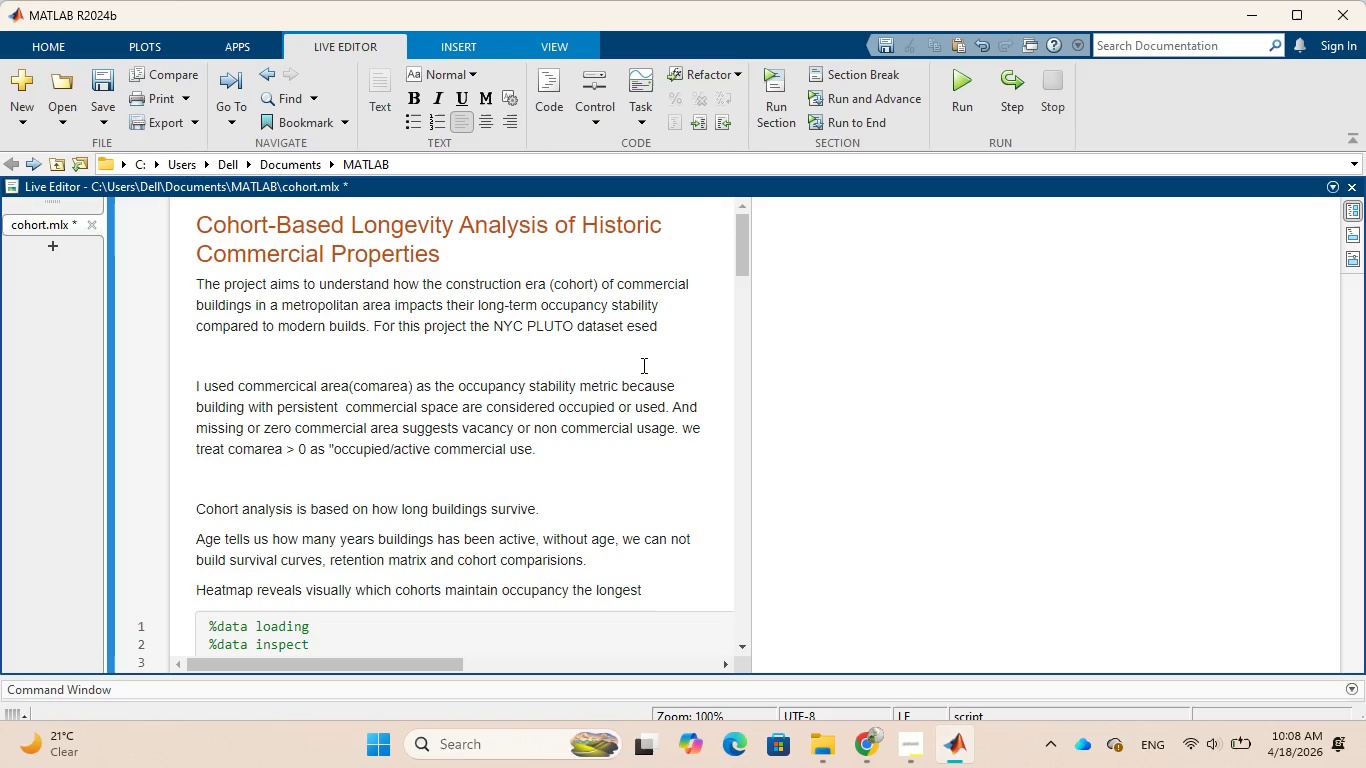 
wait(7.14)
 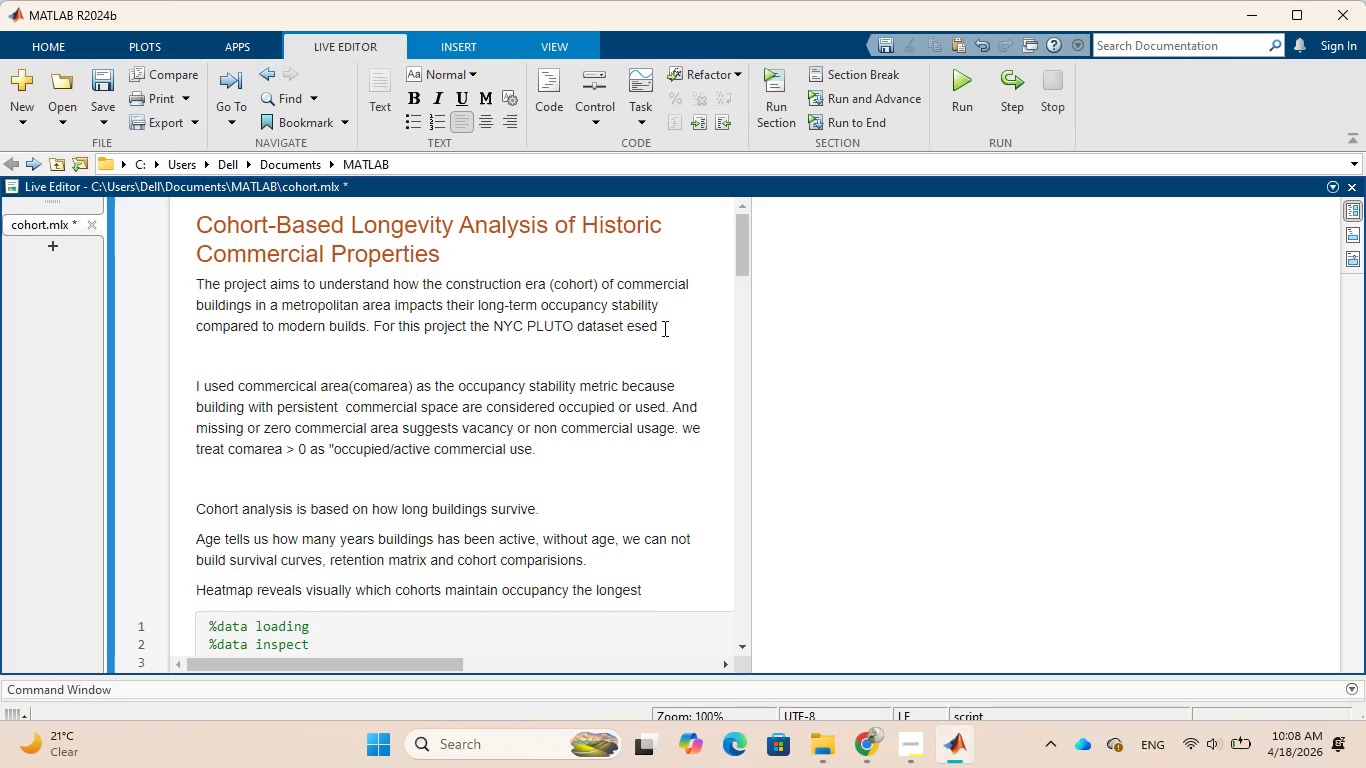 
left_click([638, 332])
 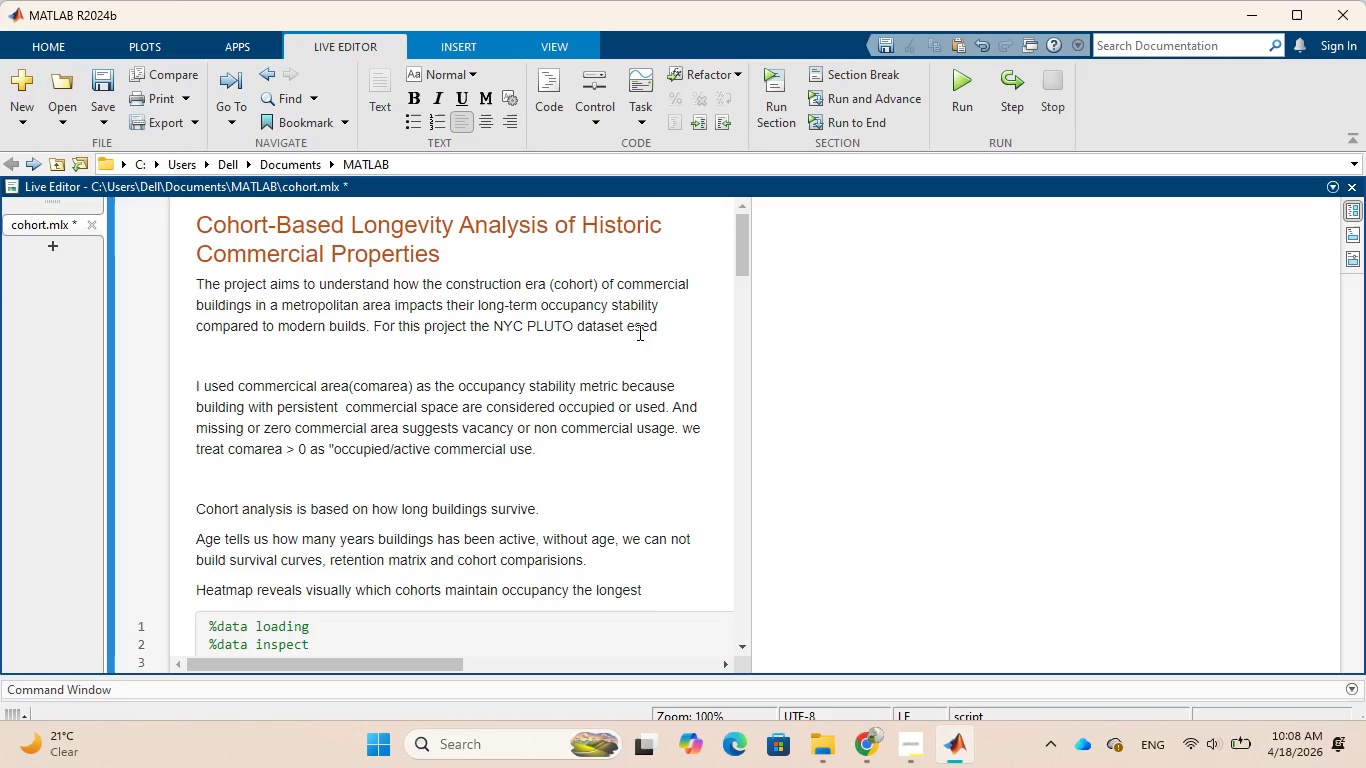 
key(Backspace)
 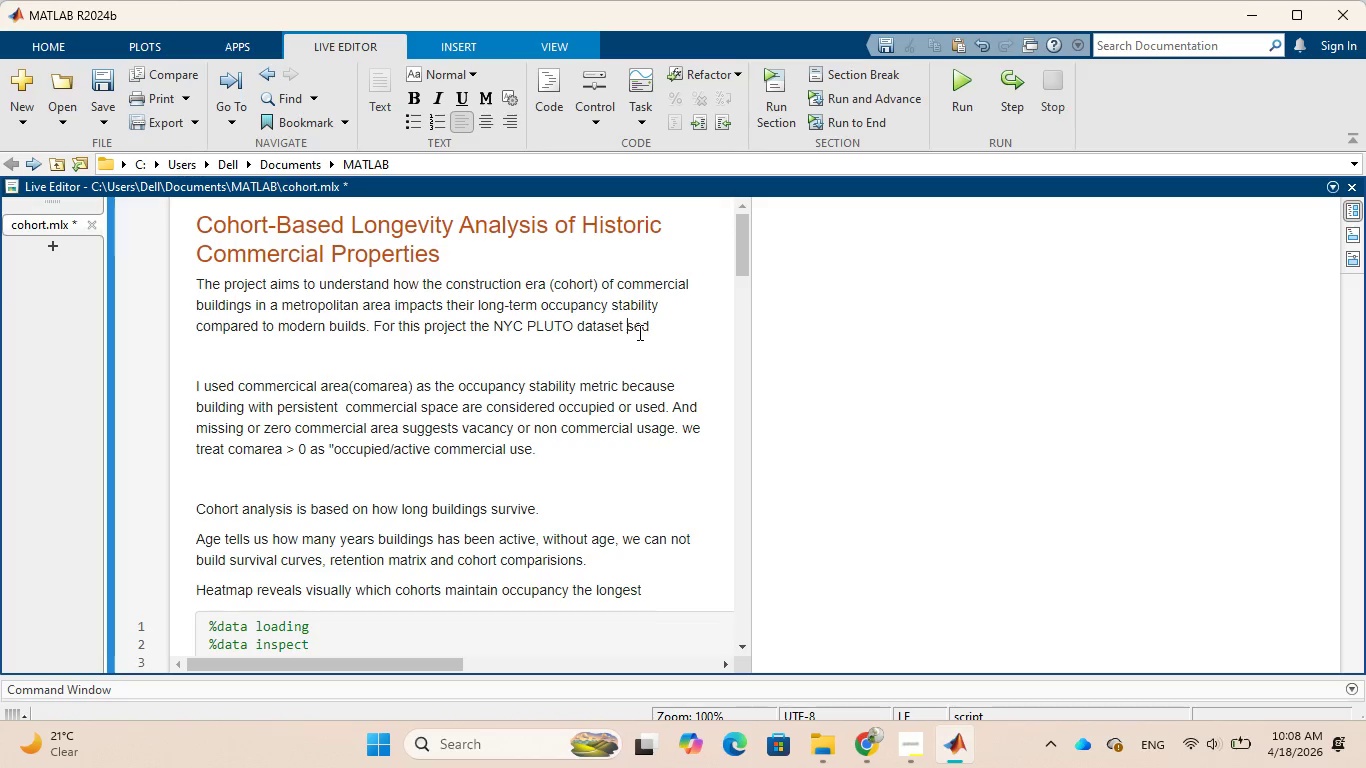 
key(U)
 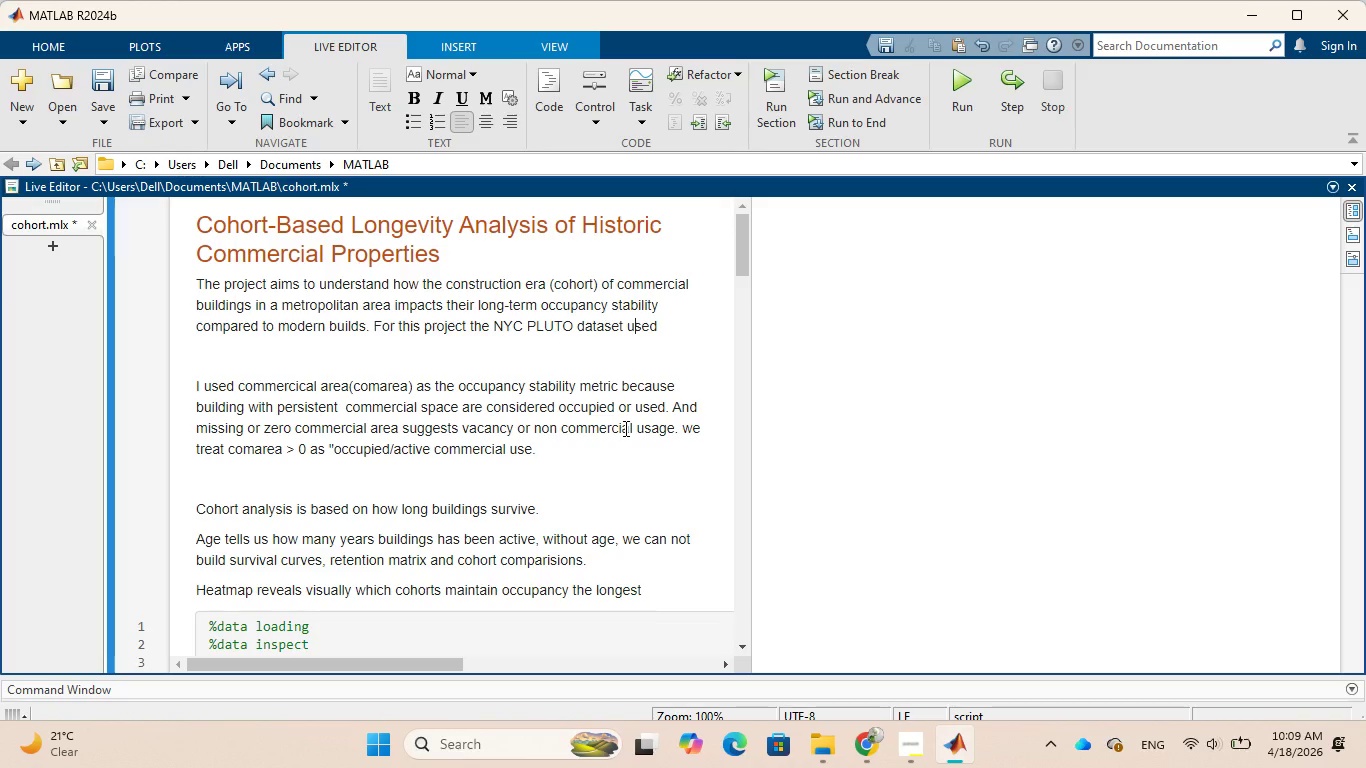 
wait(58.86)
 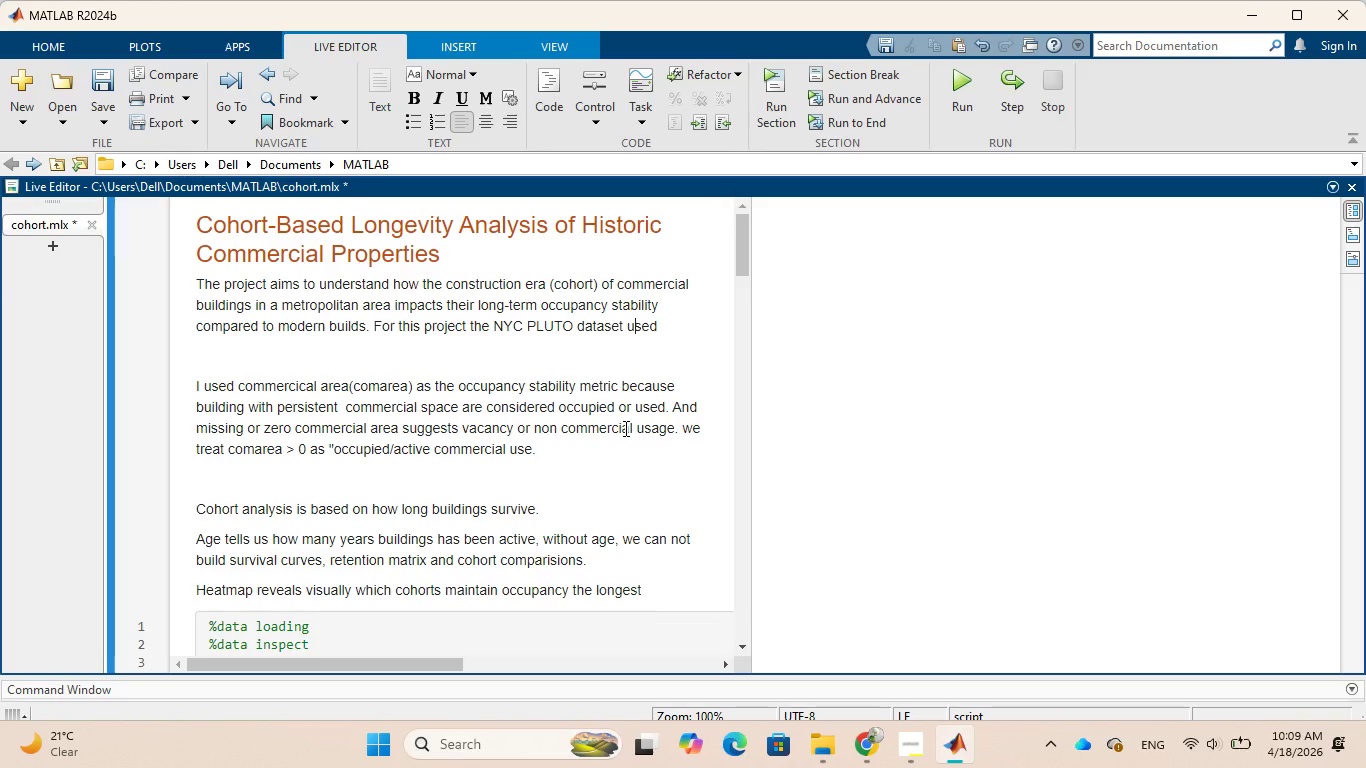 
left_click([658, 331])
 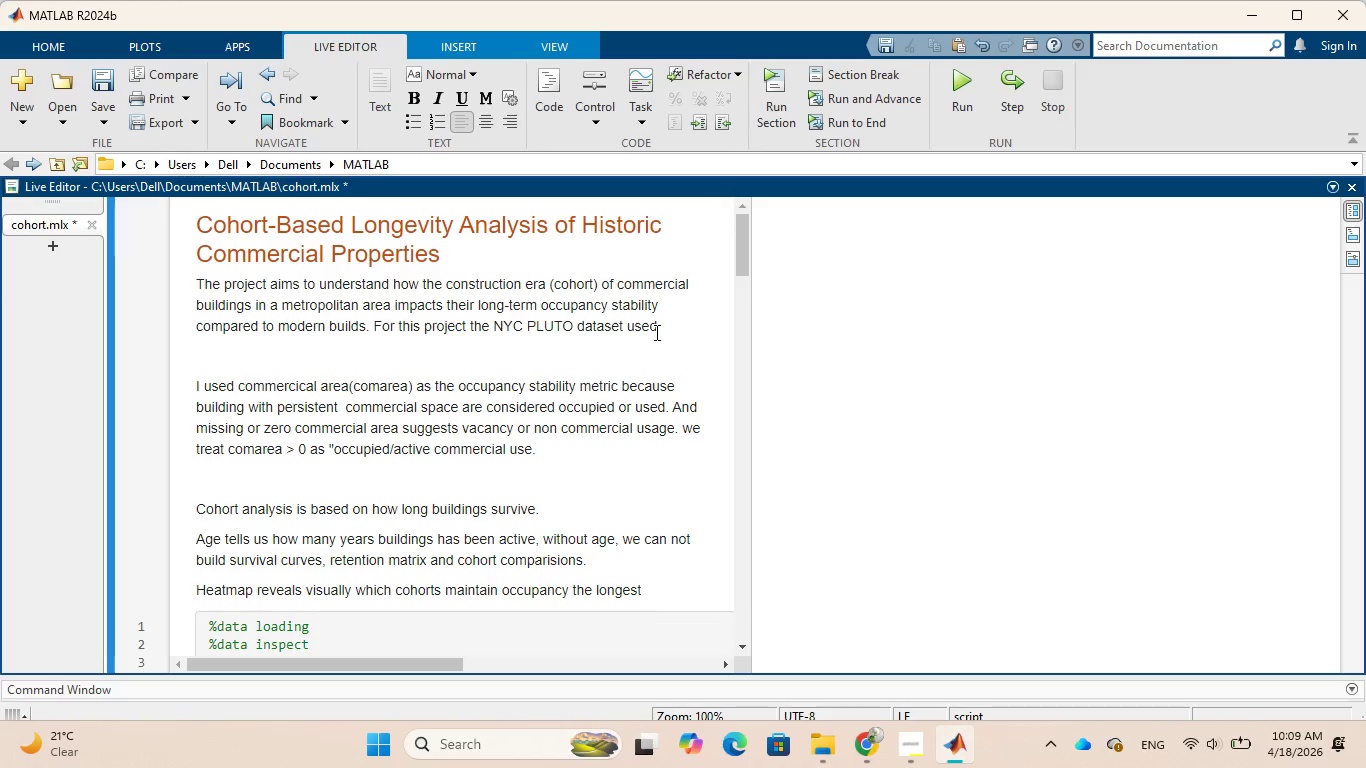 
key(Period)
 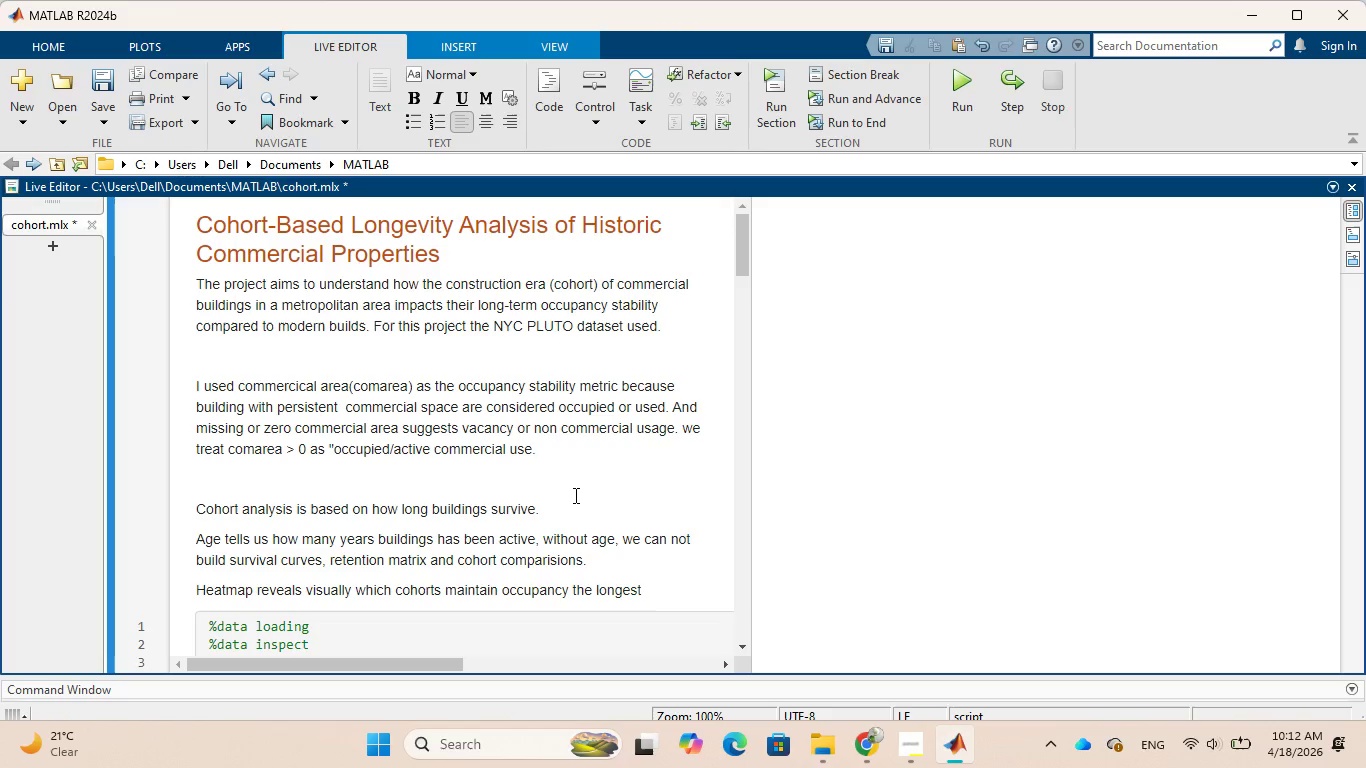 
wait(153.47)
 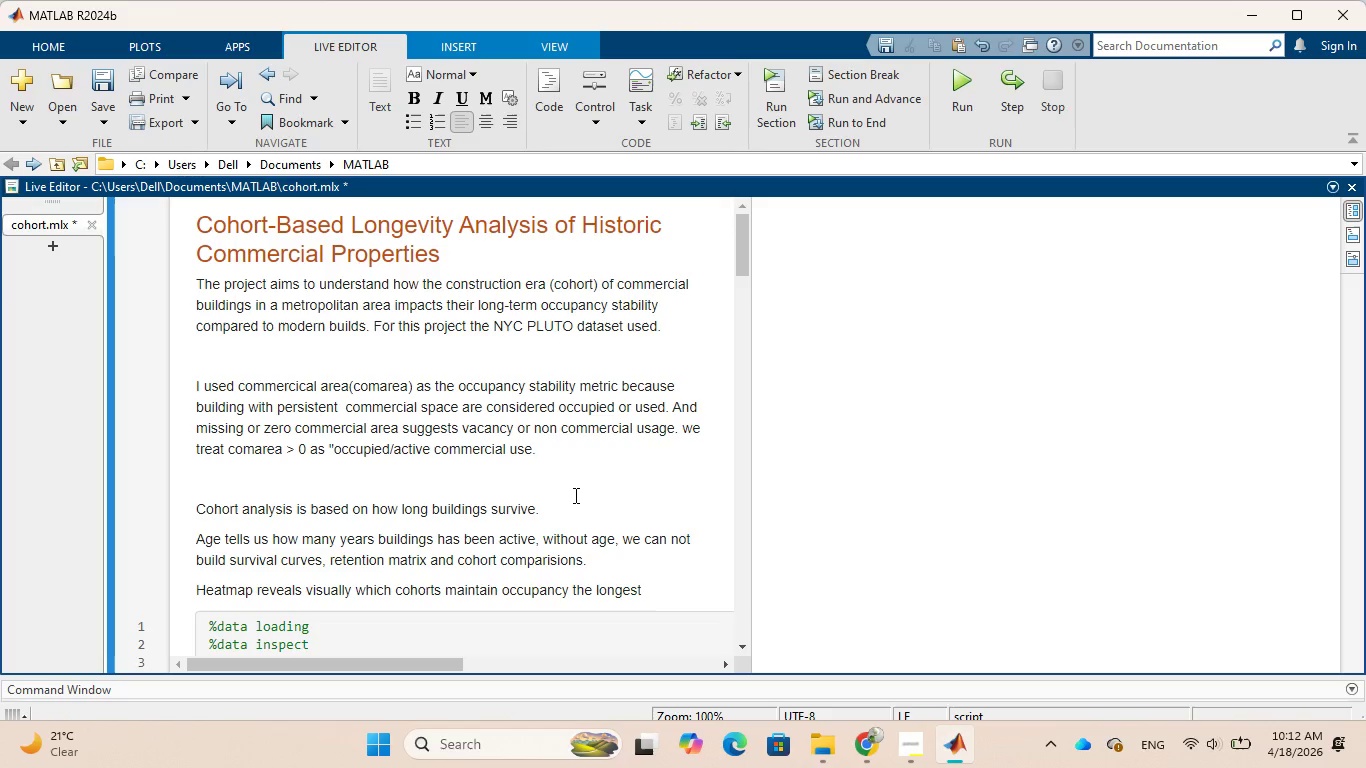 
scroll: coordinate [455, 439], scroll_direction: down, amount: 6.0
 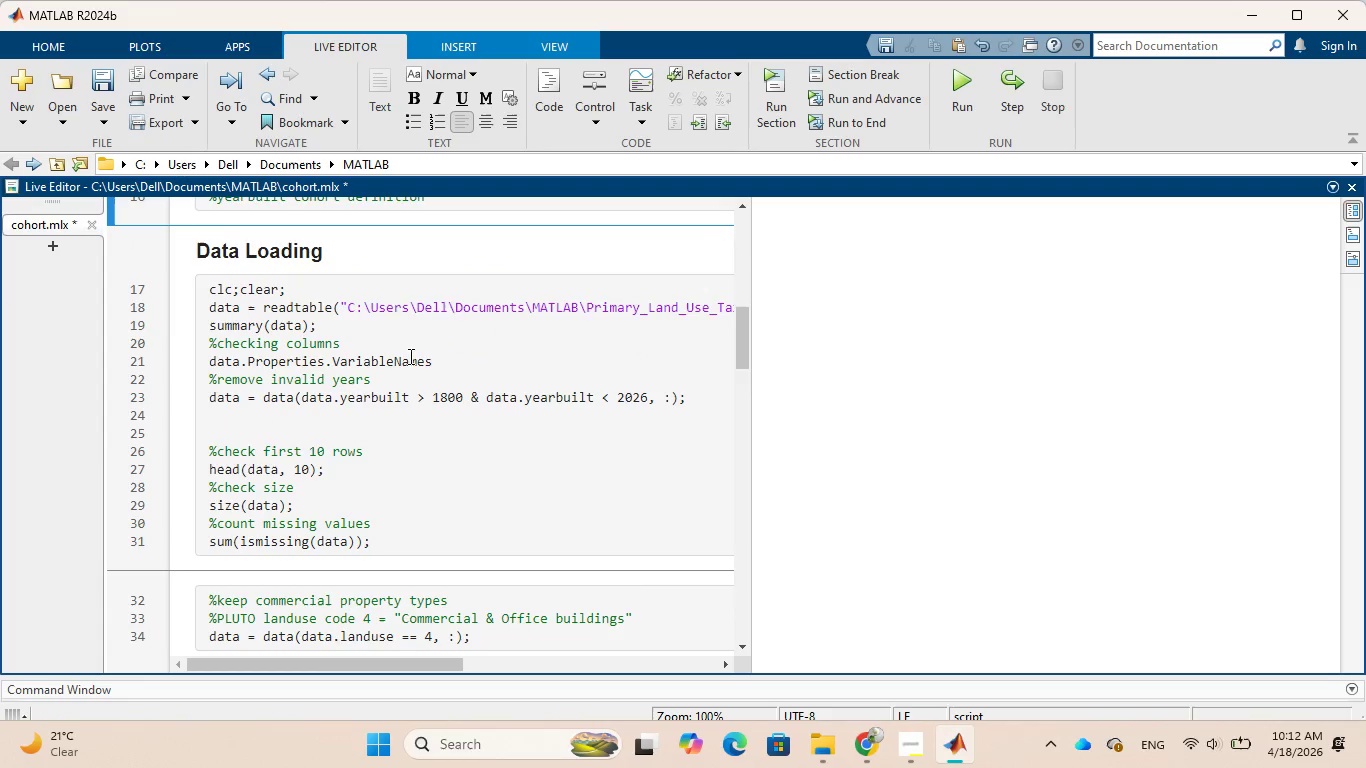 
left_click([385, 254])
 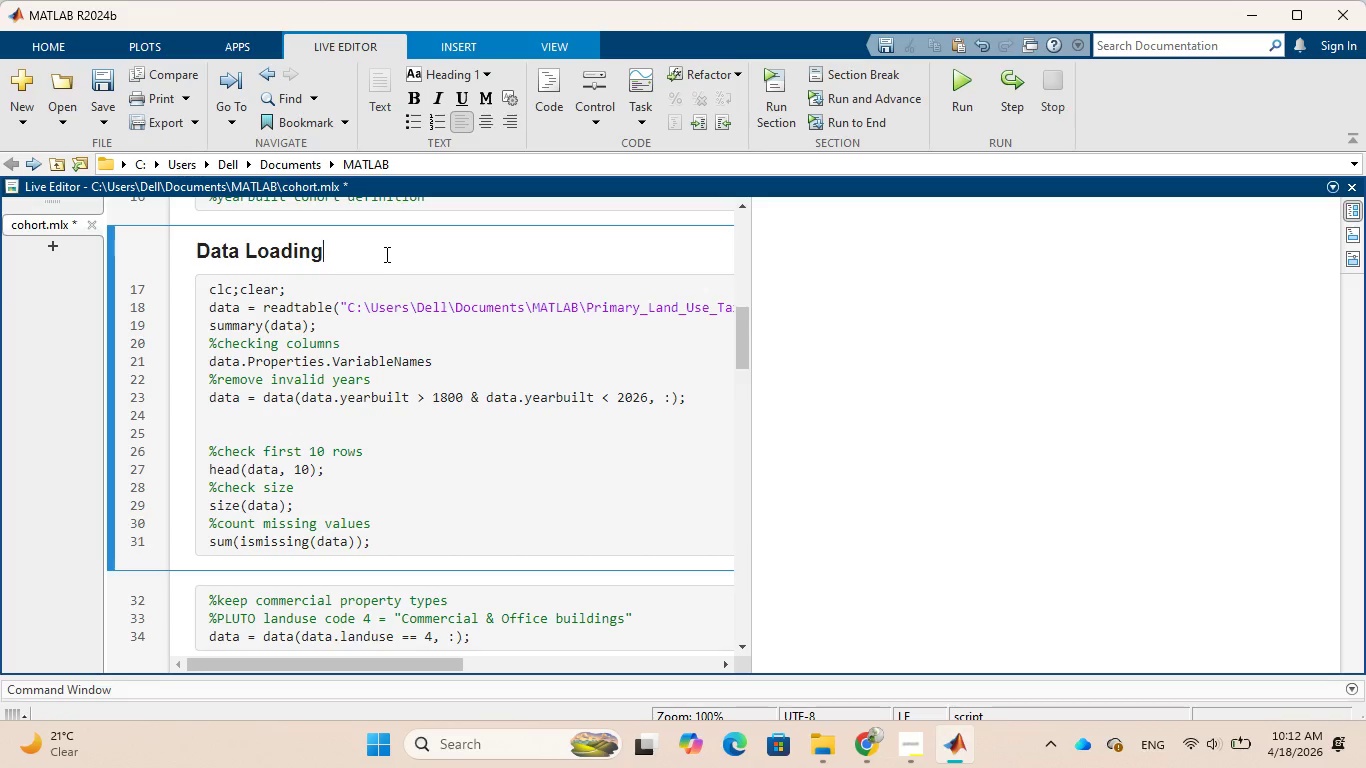 
wait(24.67)
 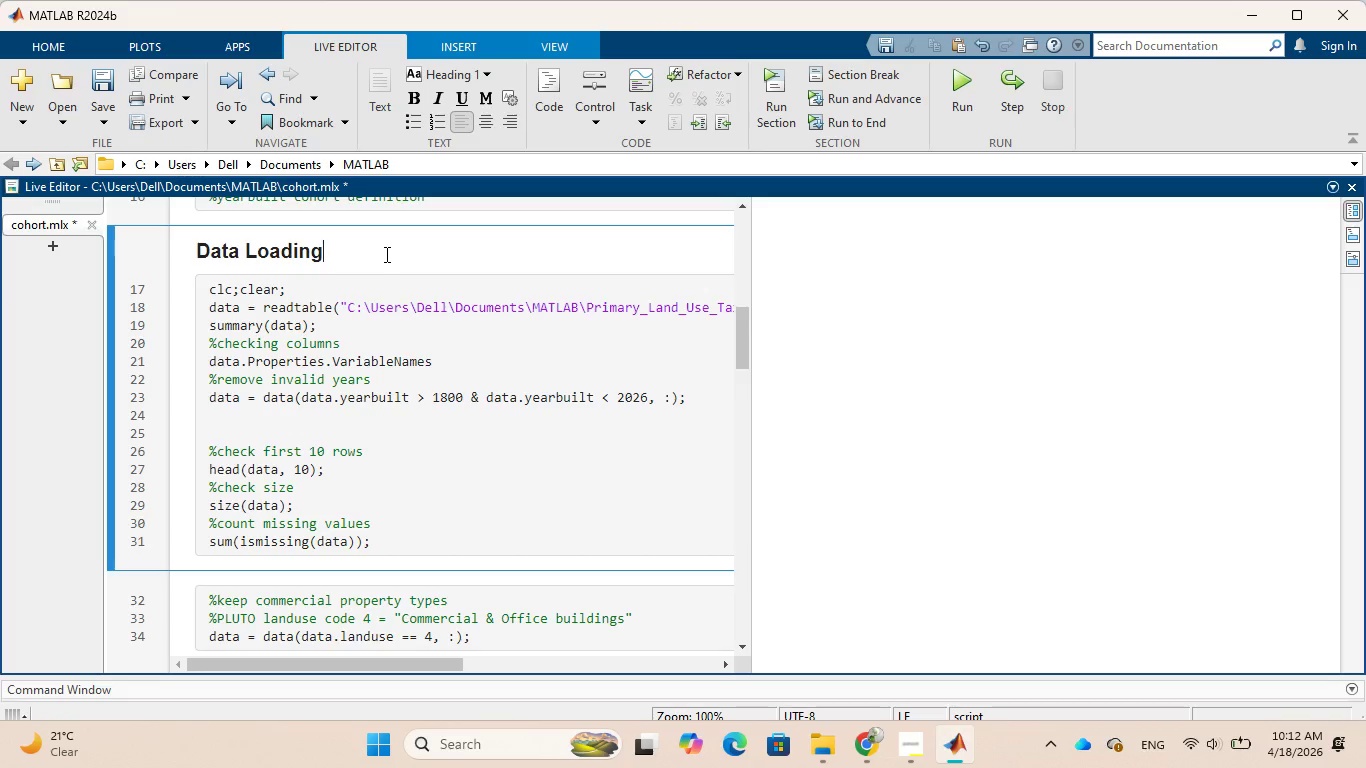 
scroll: coordinate [346, 358], scroll_direction: up, amount: 8.0
 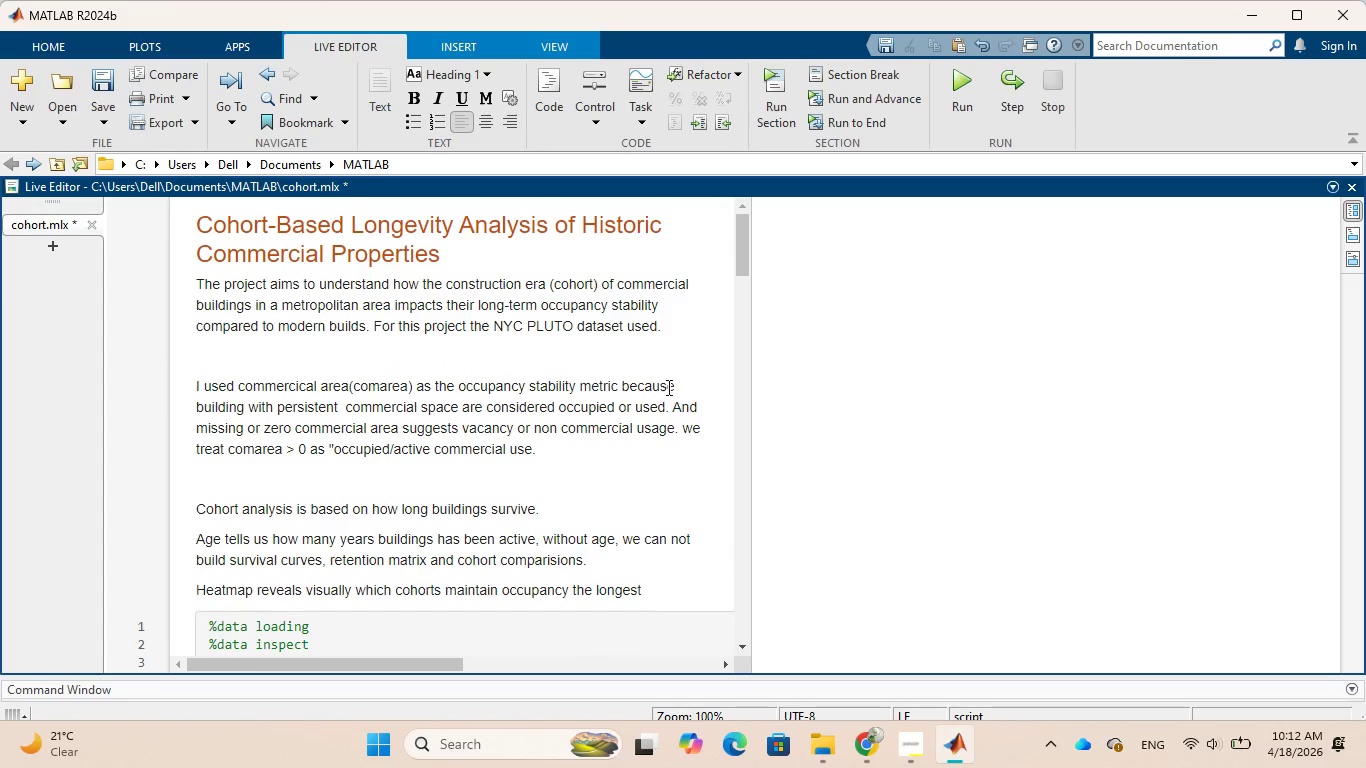 
left_click([687, 333])
 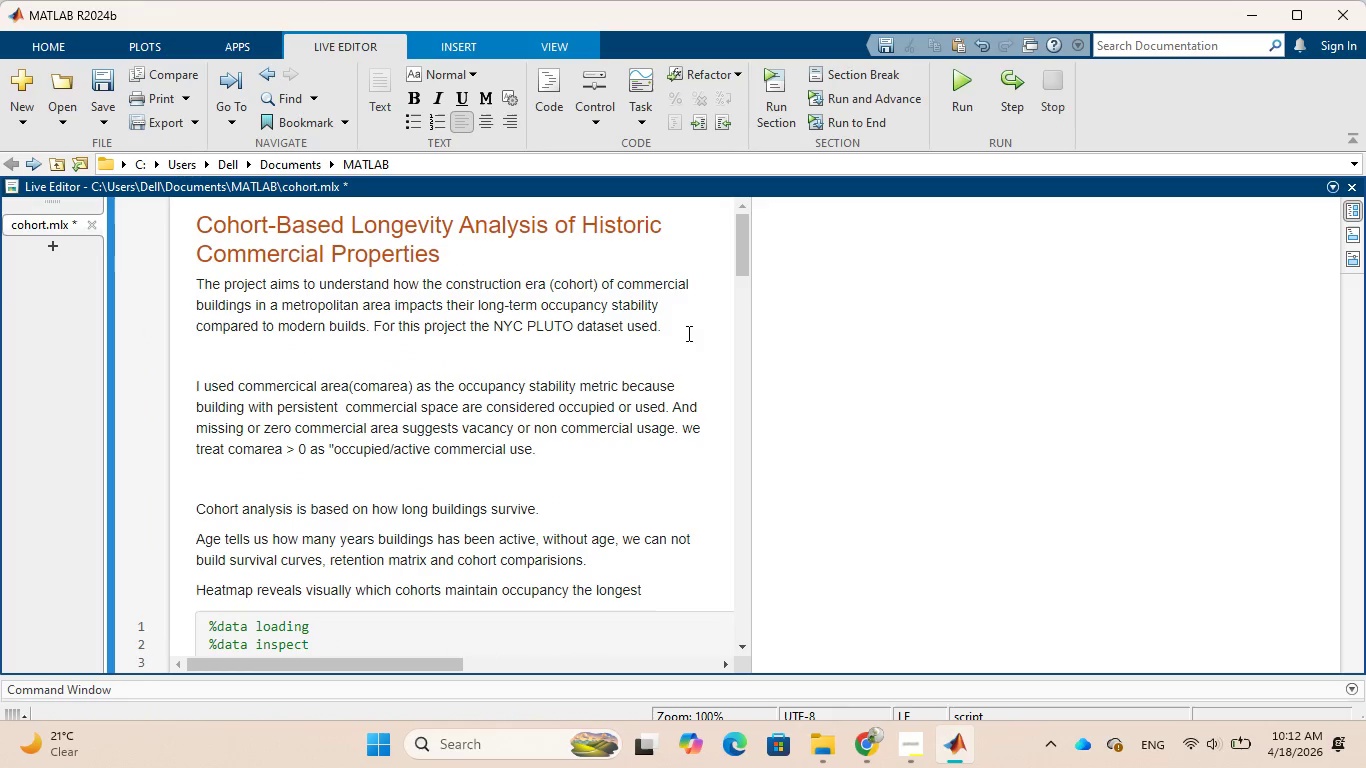 
type( City planners)
 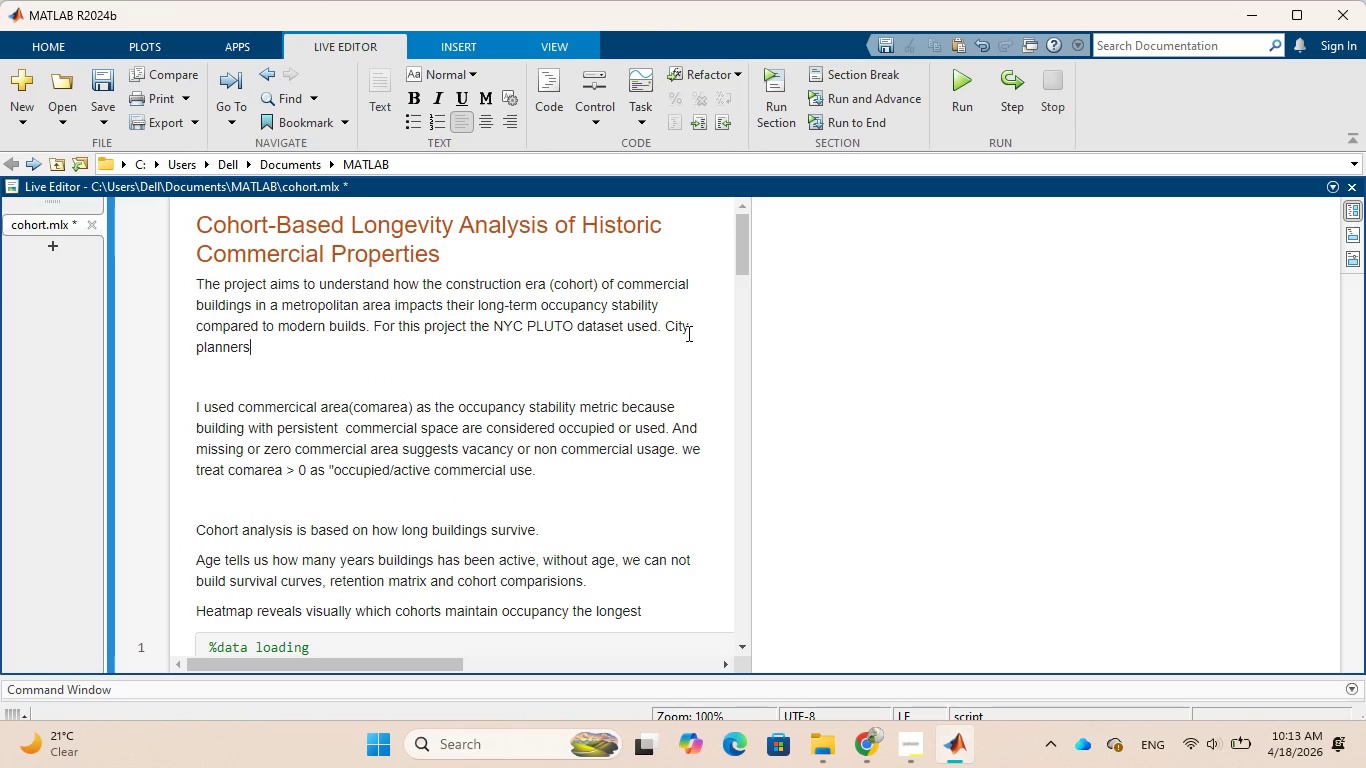 
type(, investors)
 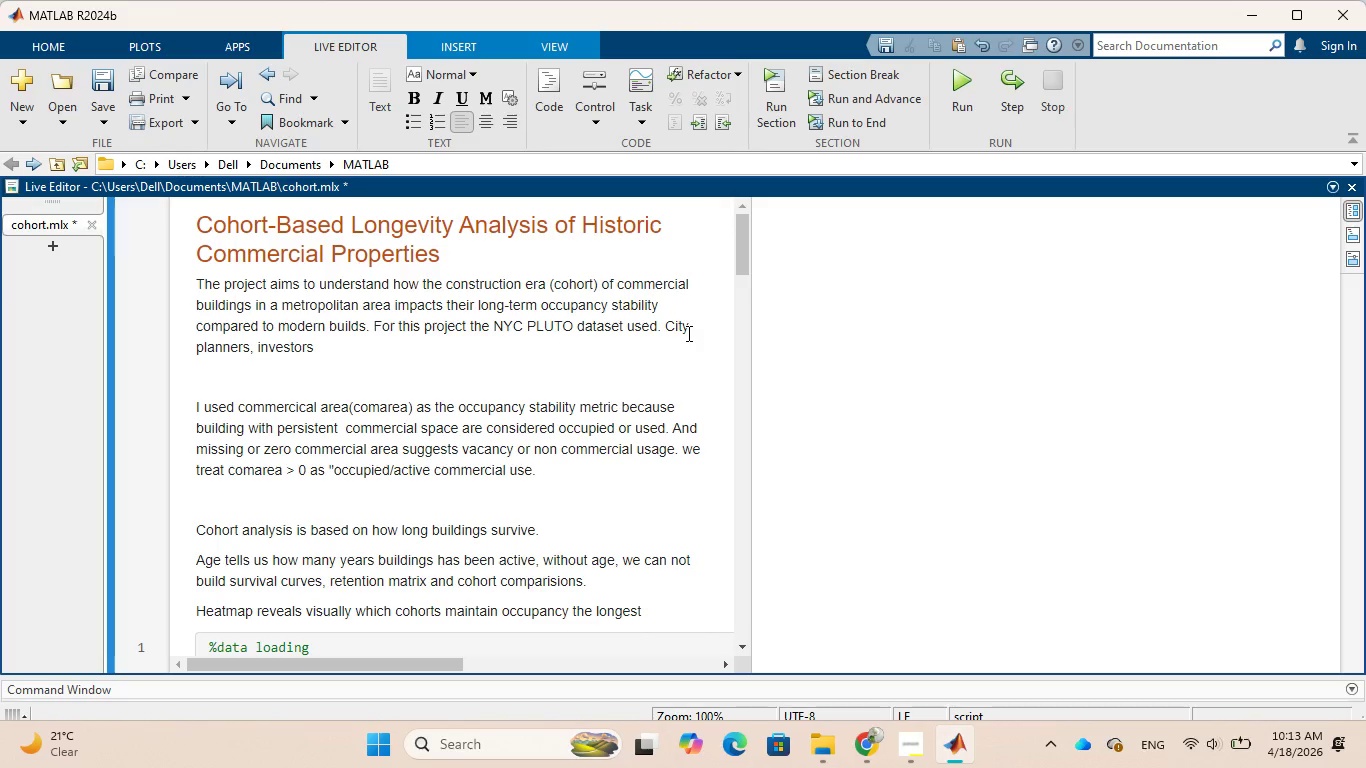 
wait(7.7)
 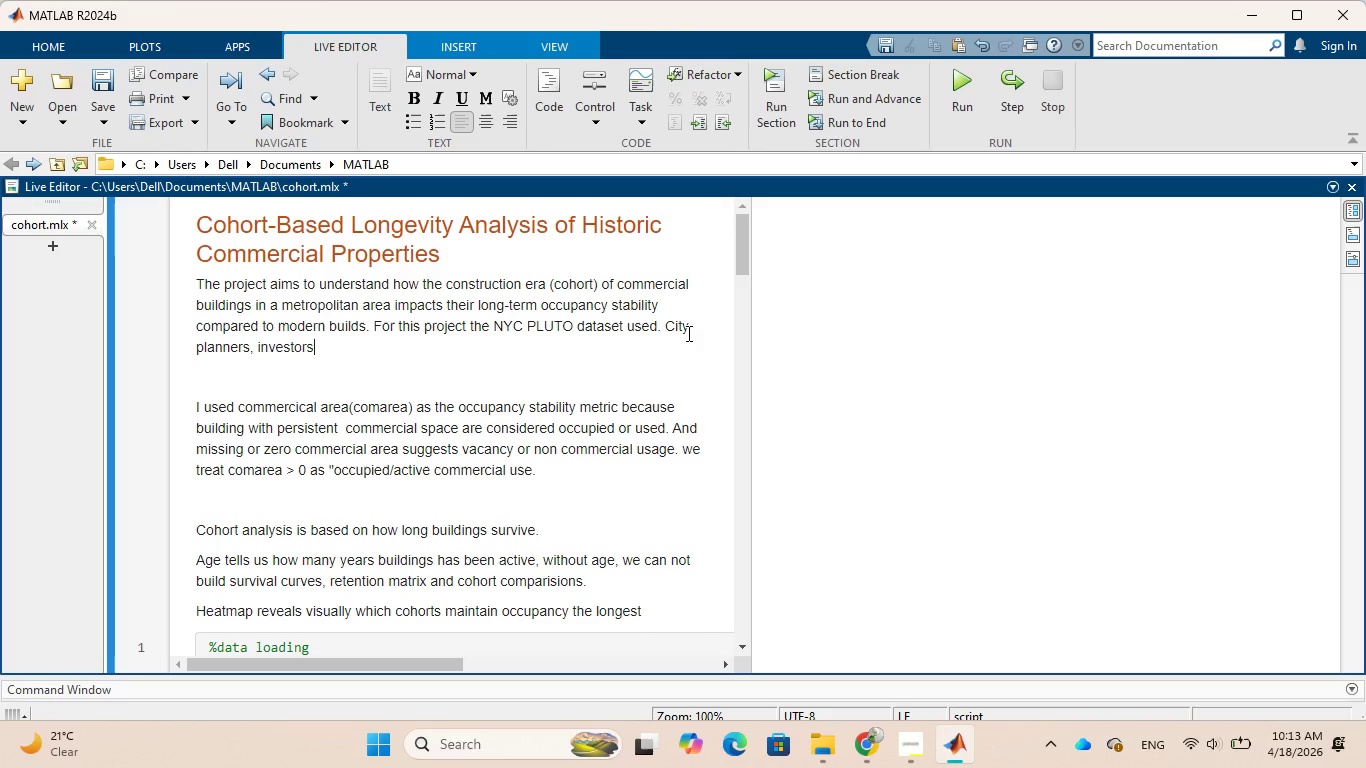 
type( and urban ecin)
key(Backspace)
key(Backspace)
type(onomist)
 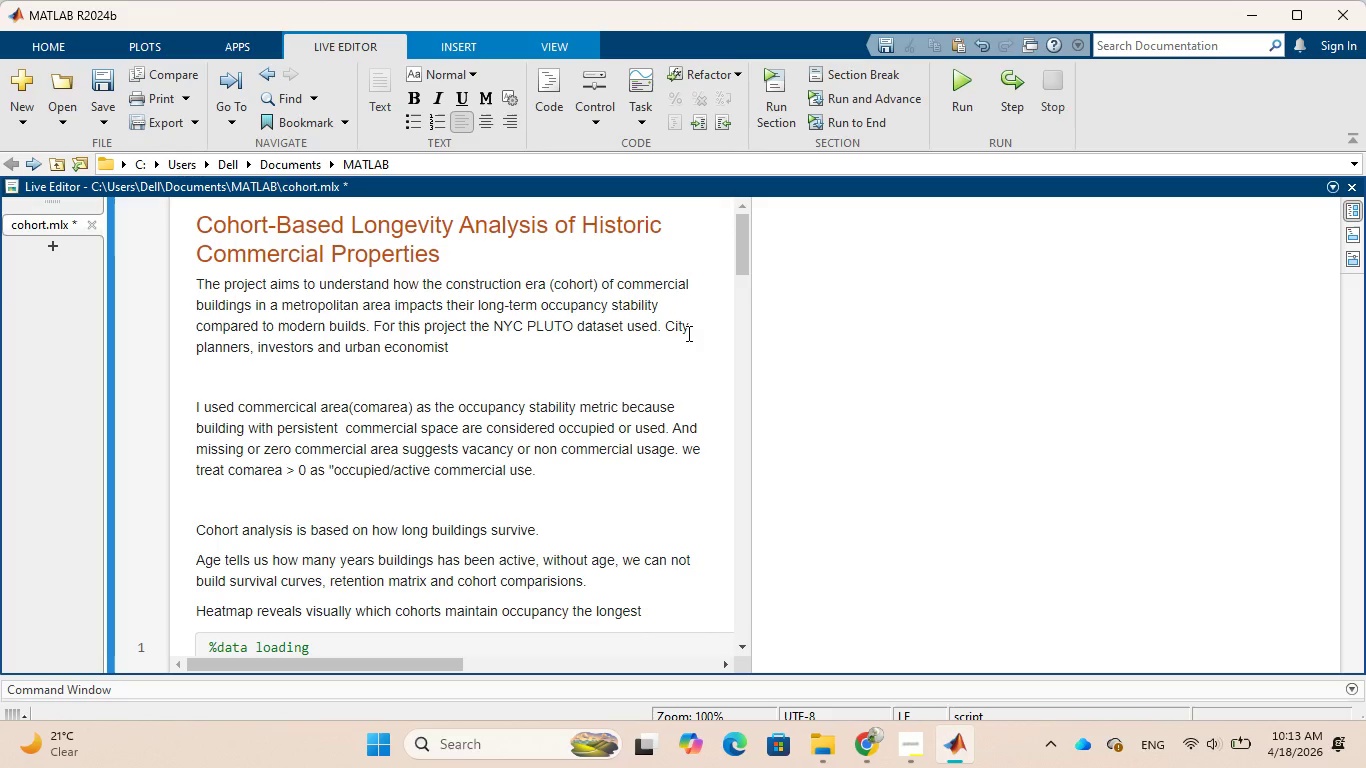 
wait(12.09)
 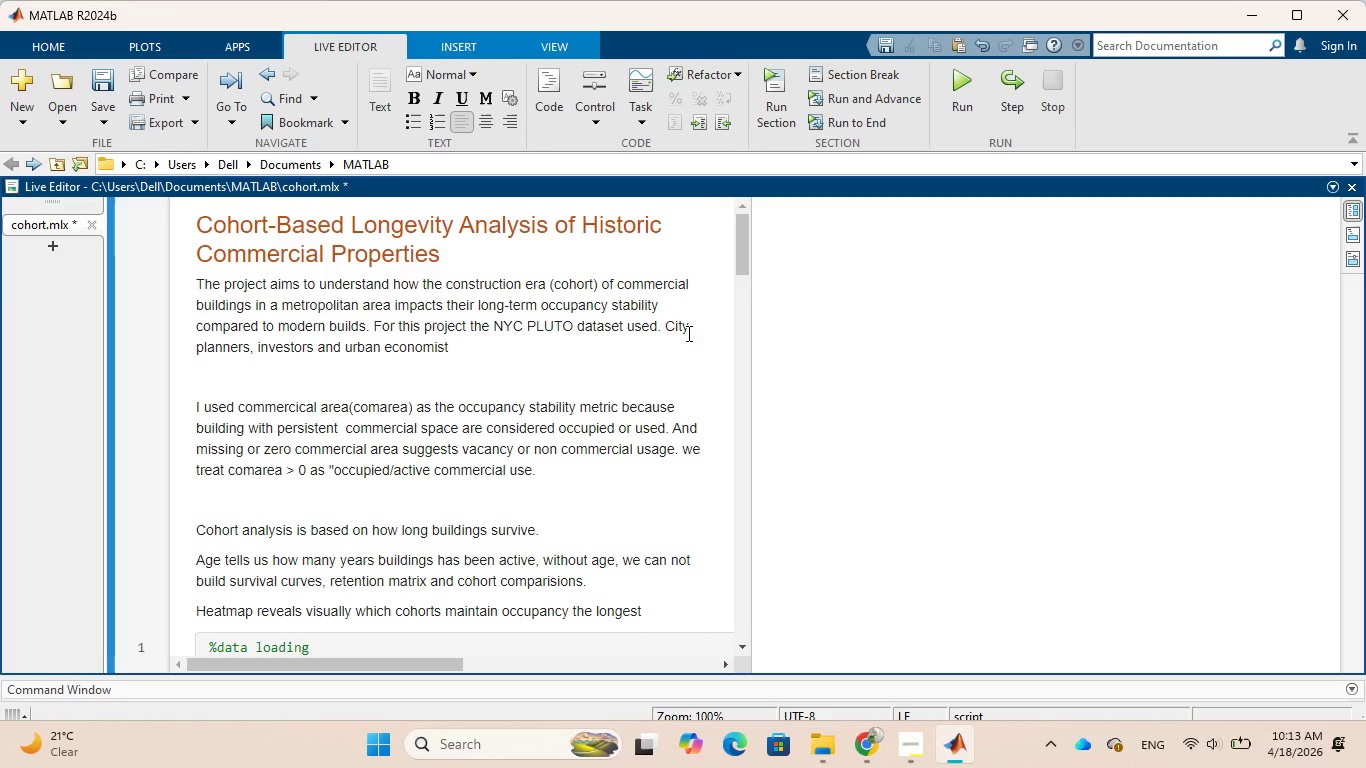 
type( want to understand)
 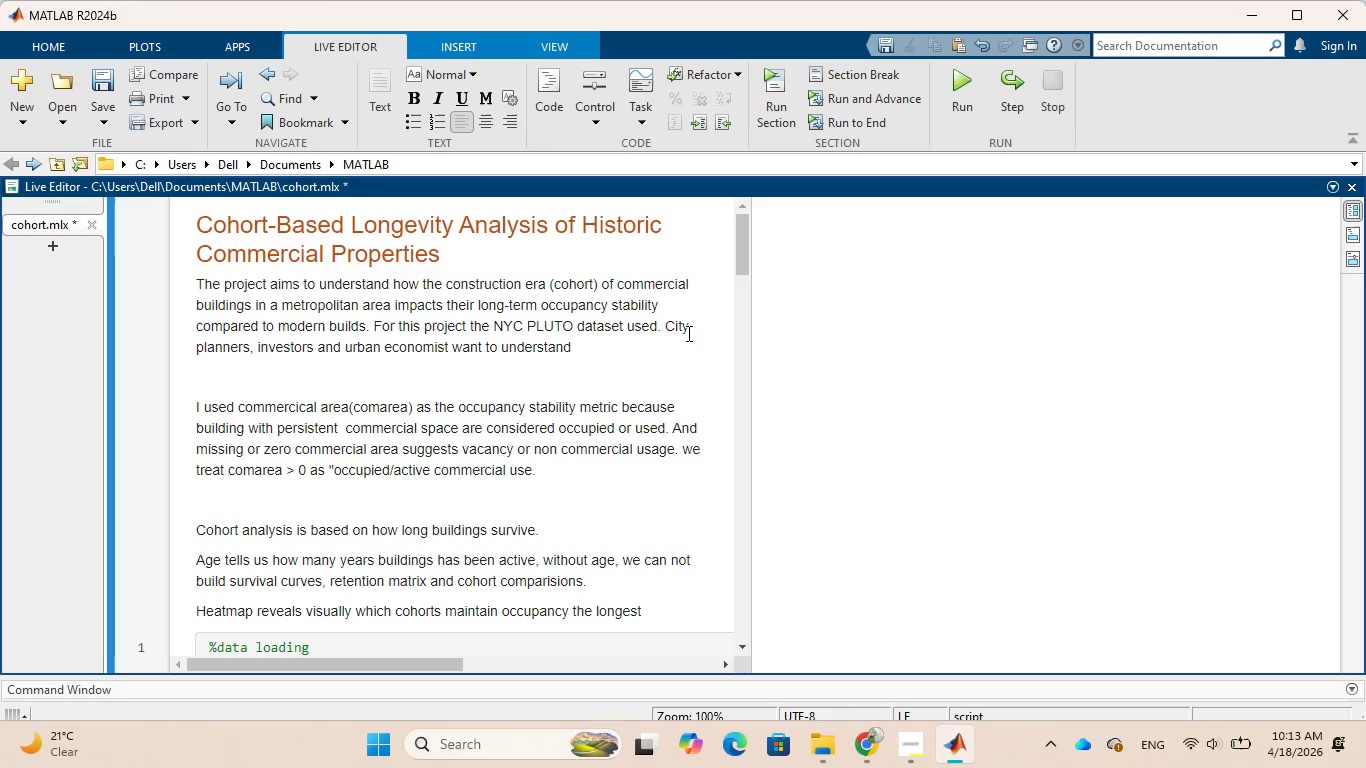 
wait(10.7)
 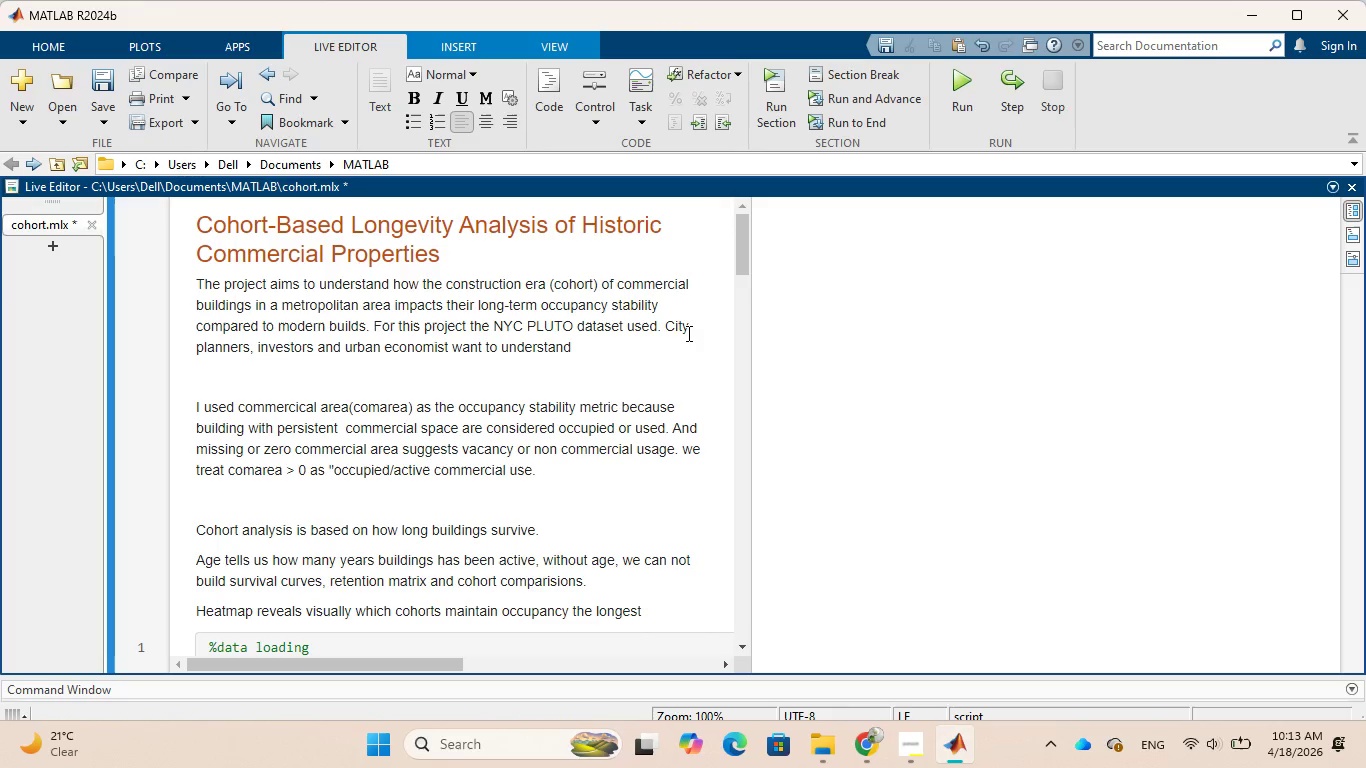 
type( if )
 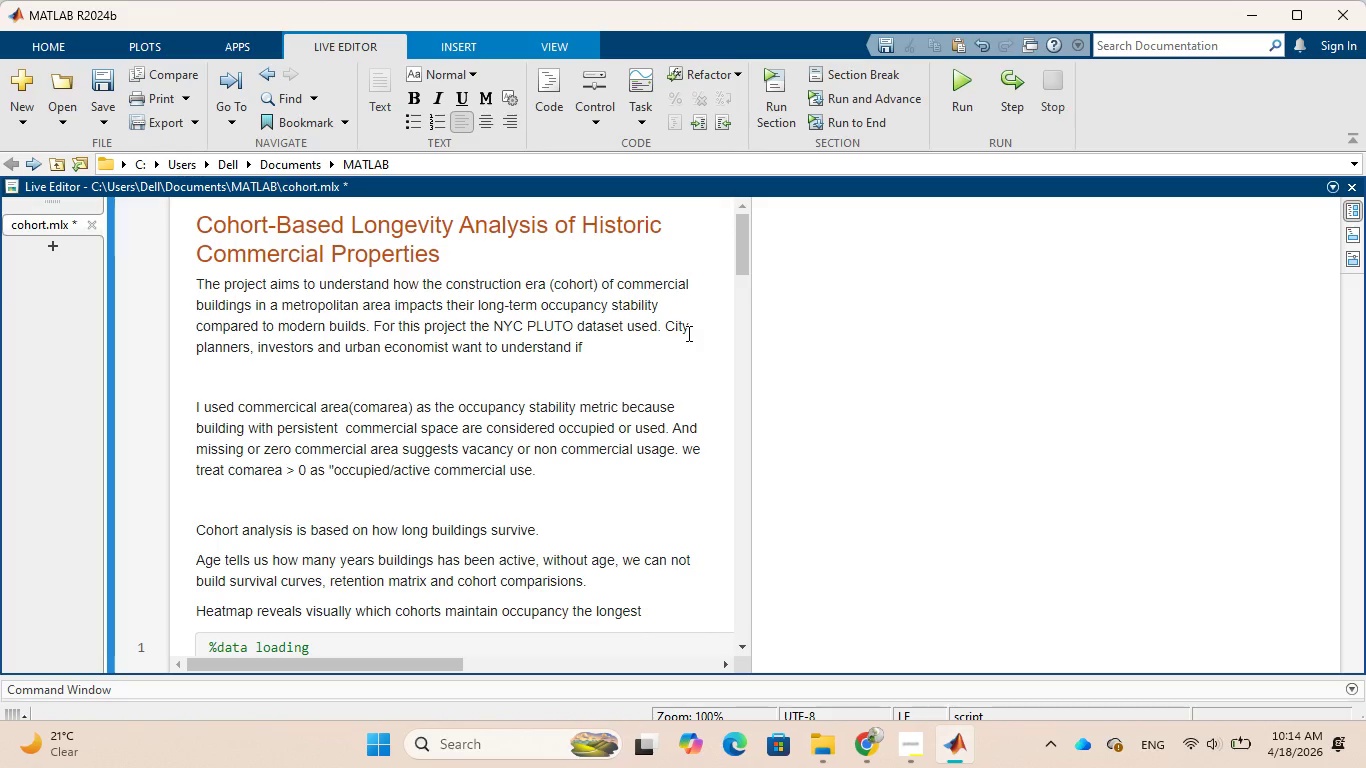 
type(newe)
key(Backspace)
key(Backspace)
key(Backspace)
key(Backspace)
key(Backspace)
key(Backspace)
key(Backspace)
type(whether newer )
 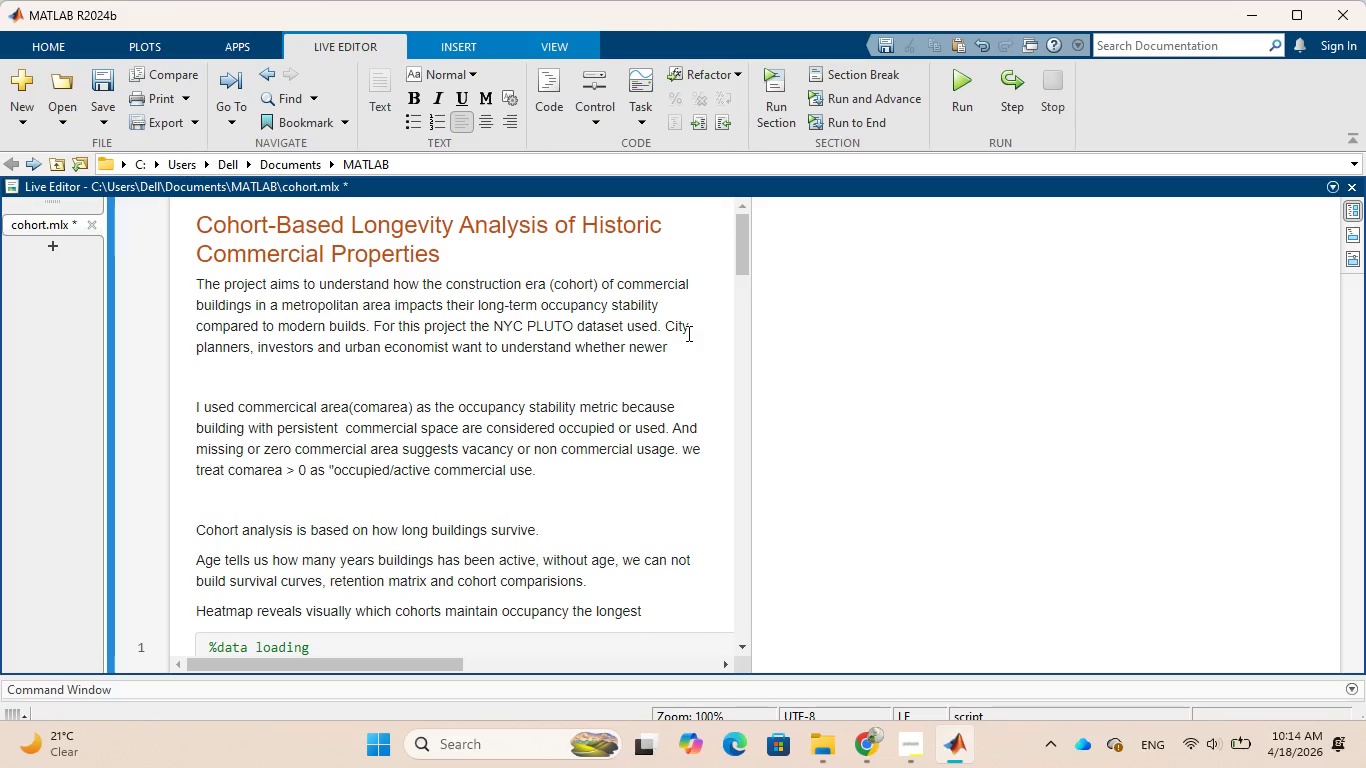 
wait(6.34)
 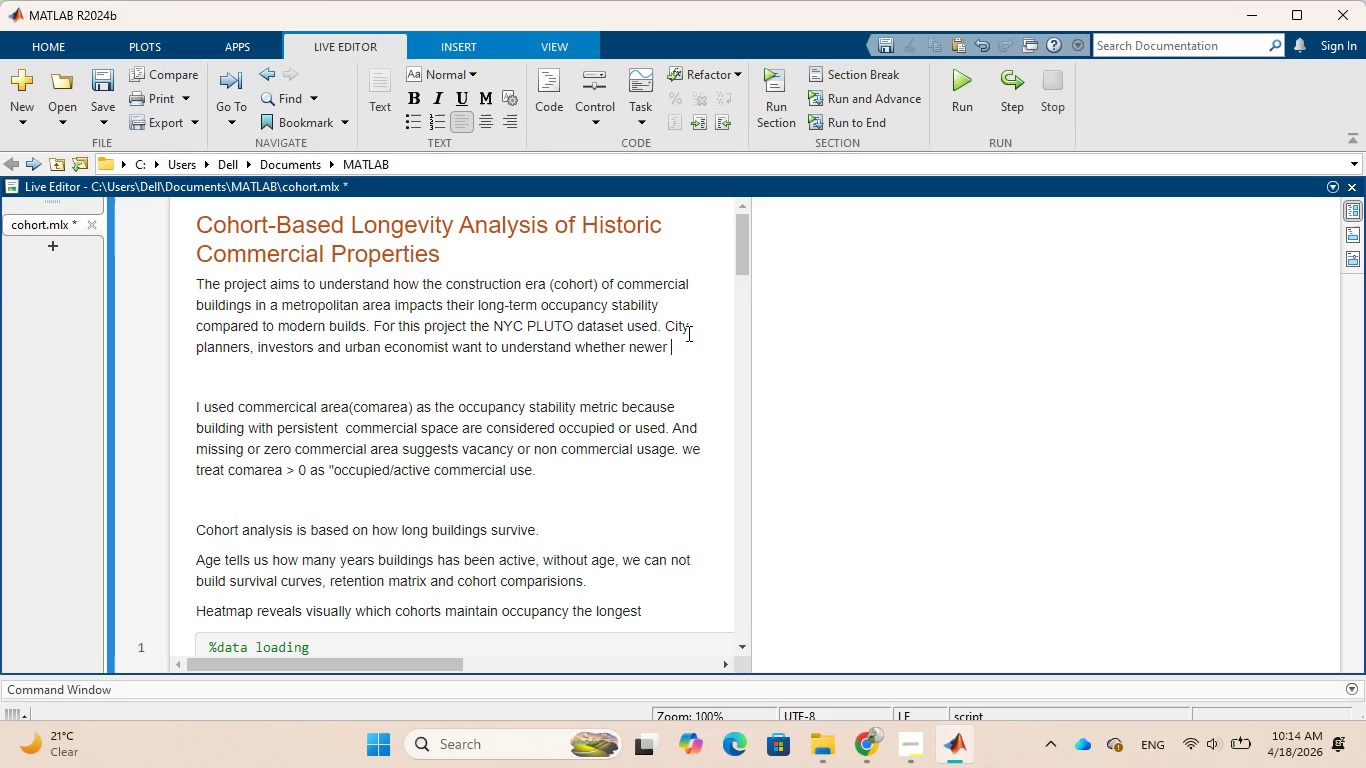 
type(buildings)
 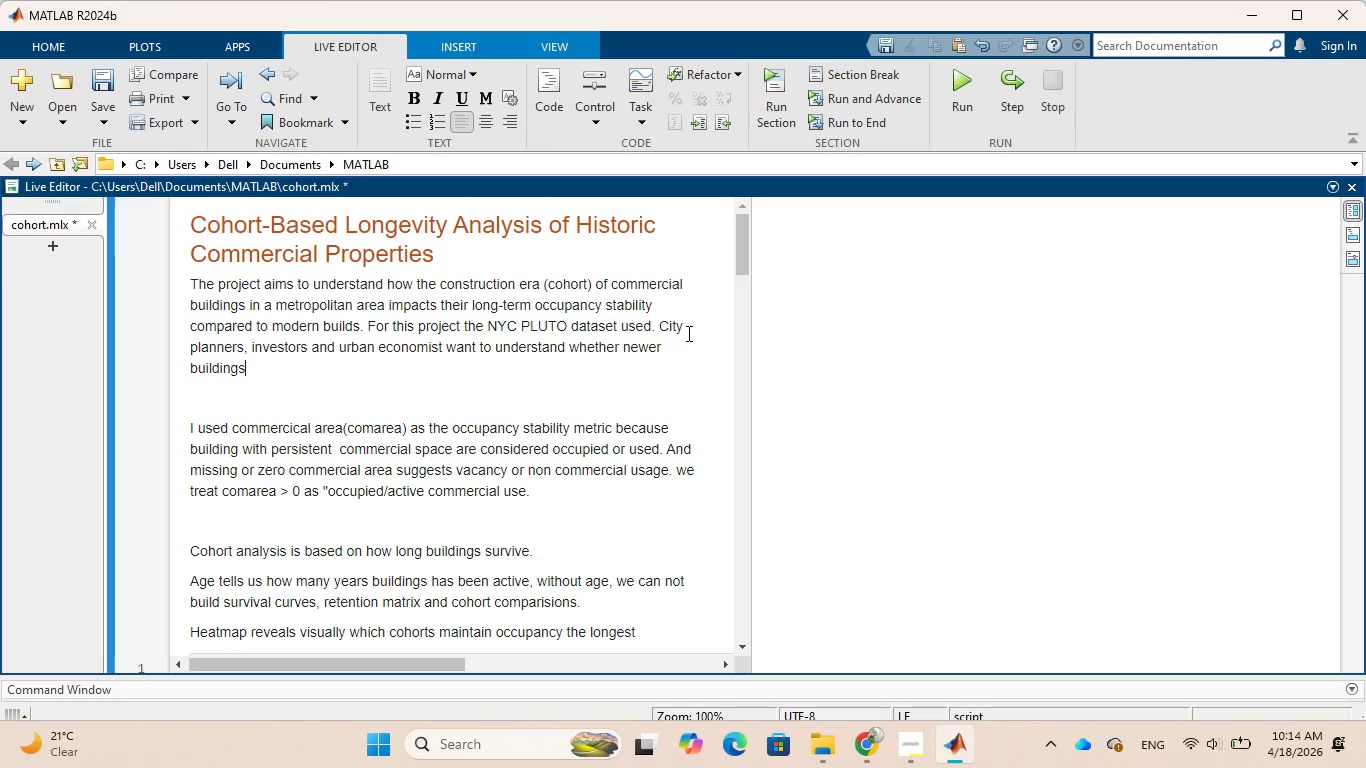 
type( more stable or )
 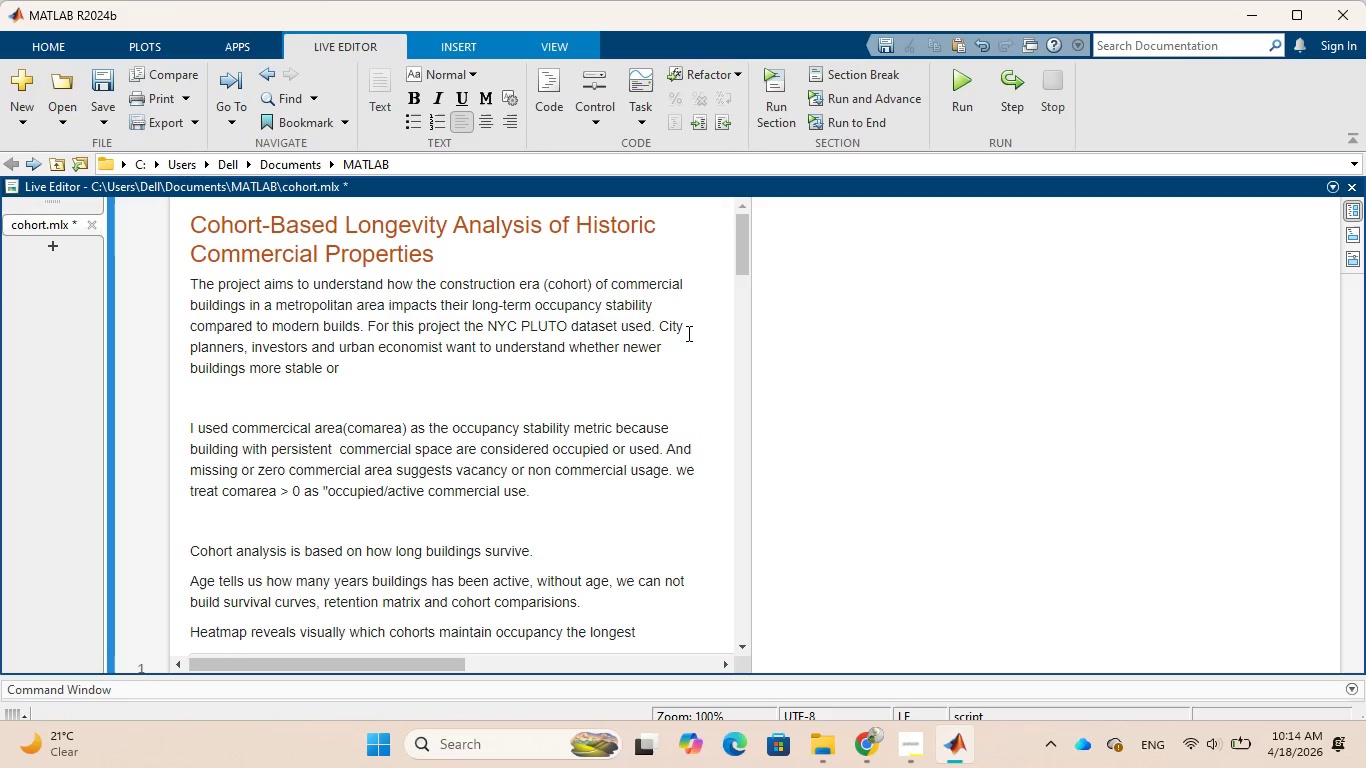 
type(more risky overtime)
 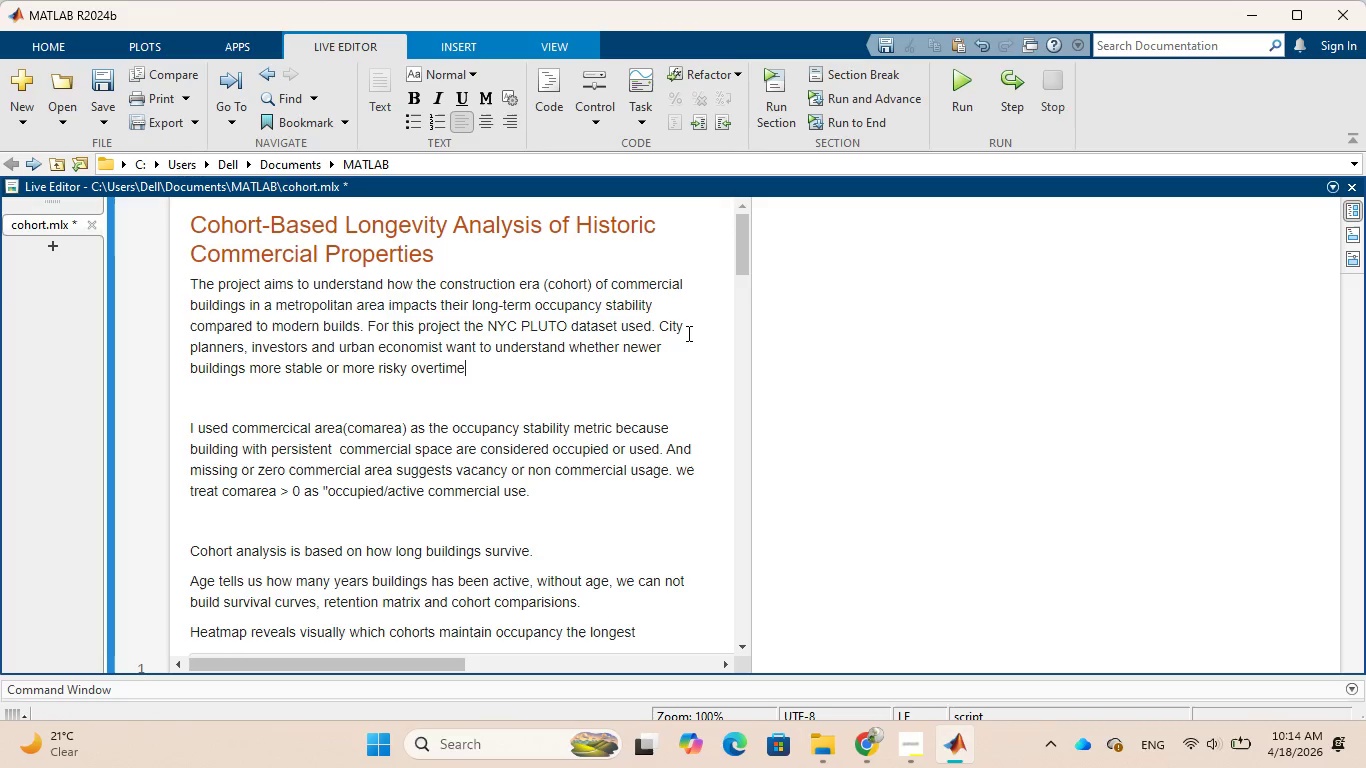 
wait(7.0)
 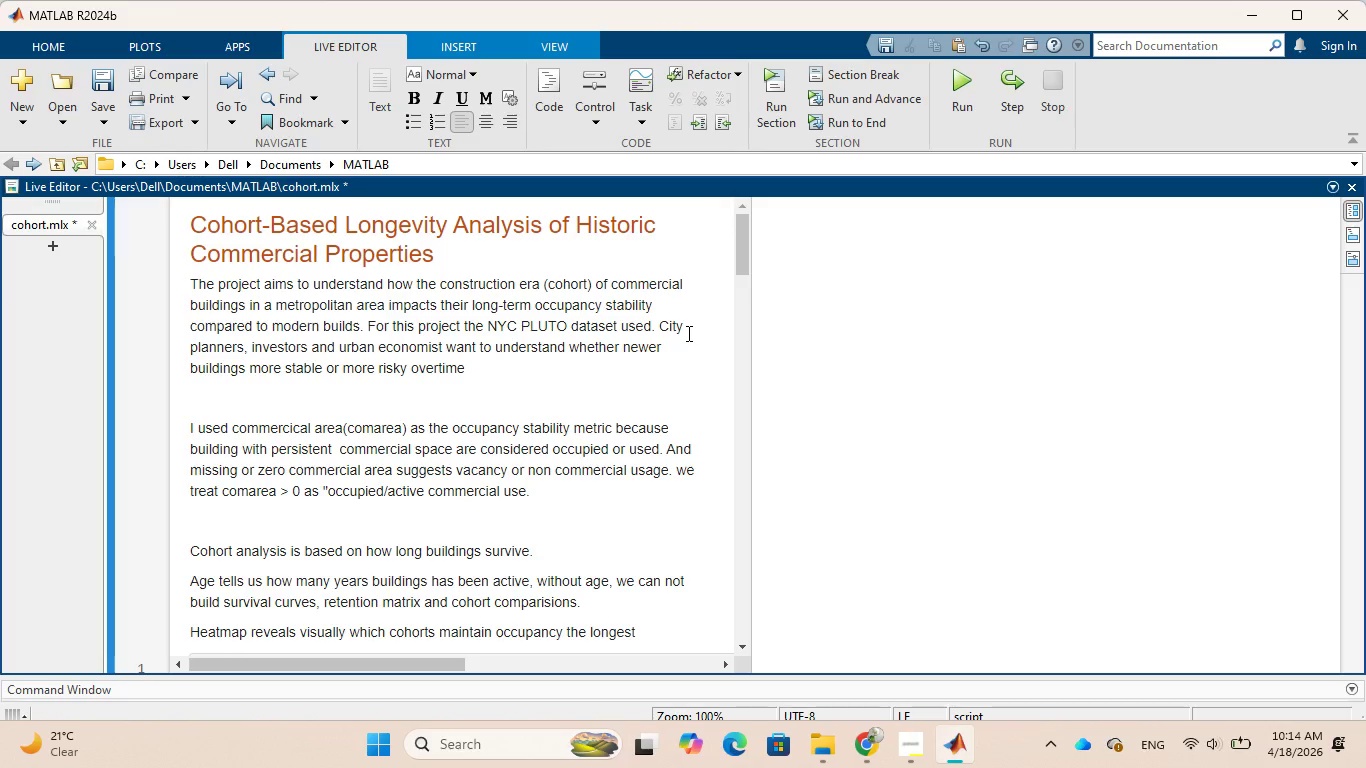 
type(. whicj)
key(Backspace)
type(h construction era)
 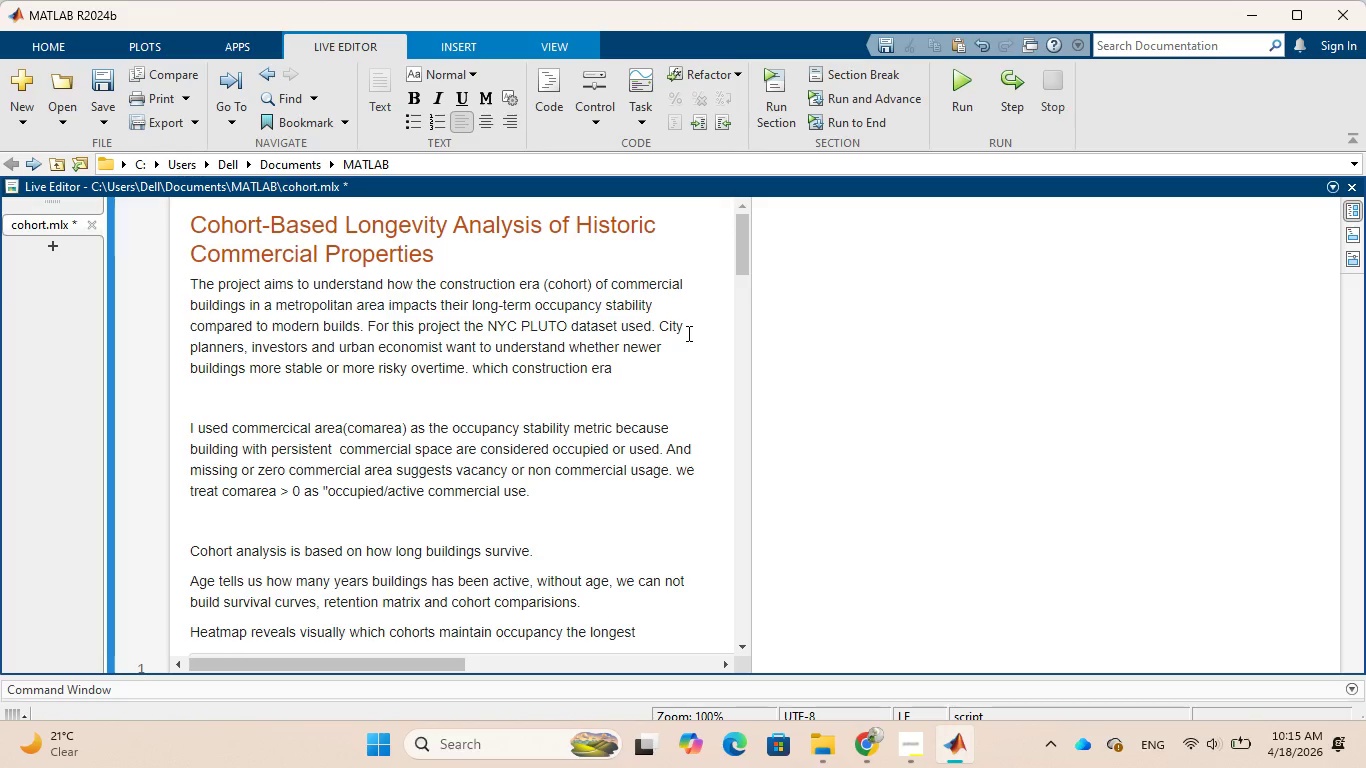 
wait(10.41)
 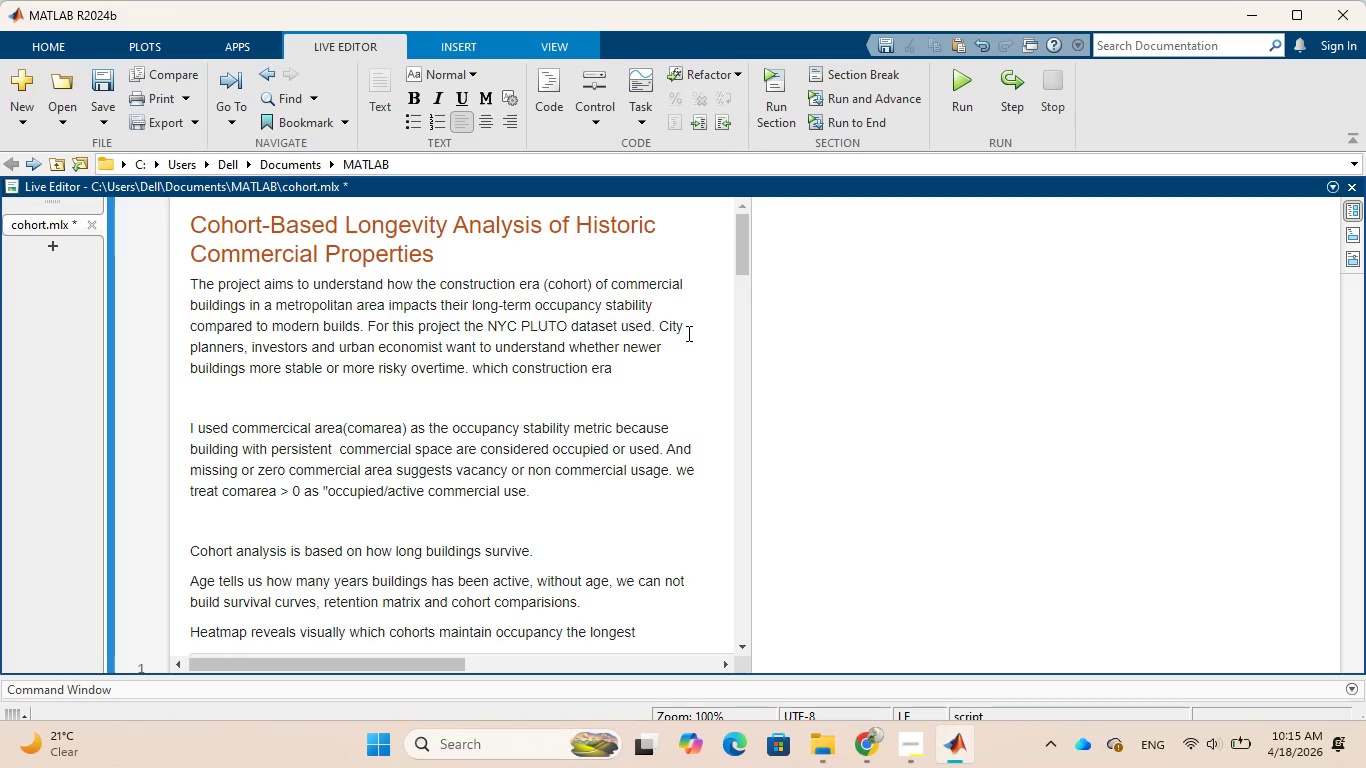 
type(s ())
 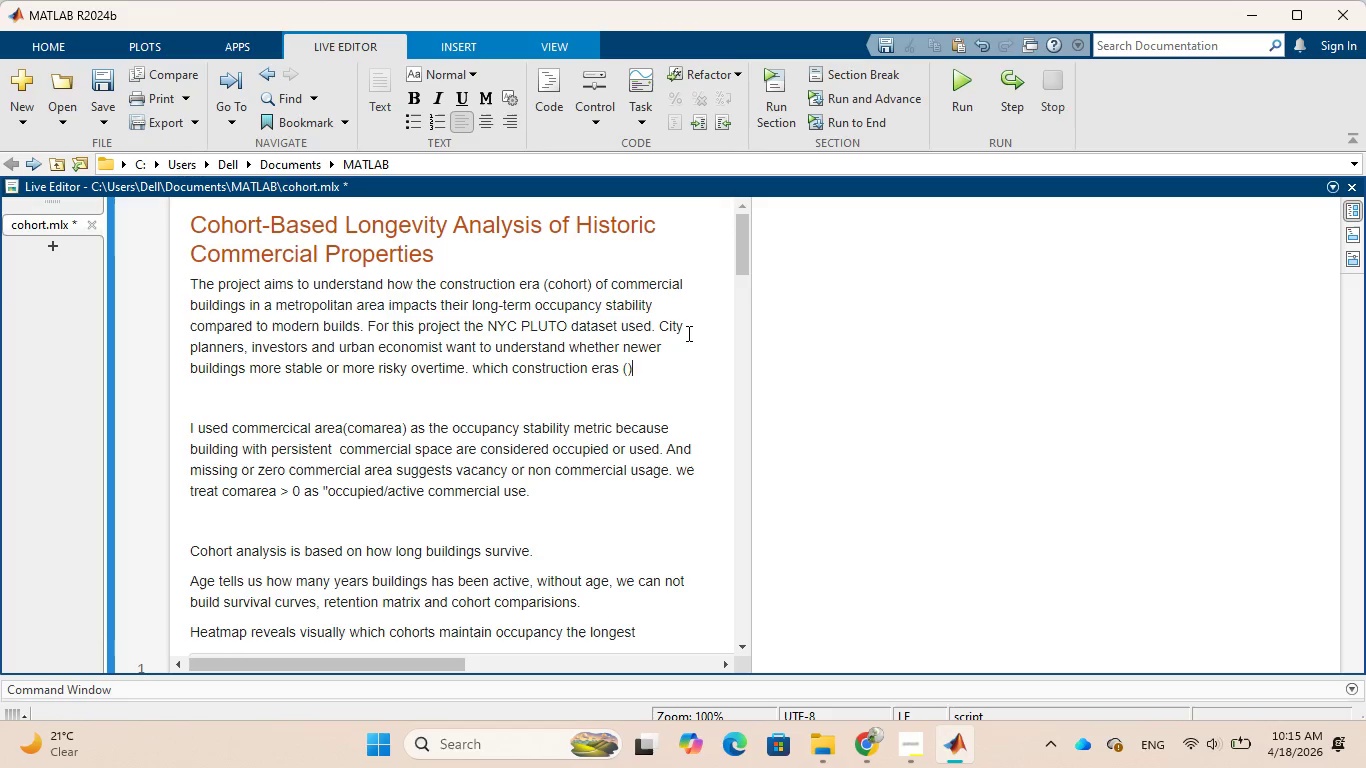 
key(ArrowLeft)
 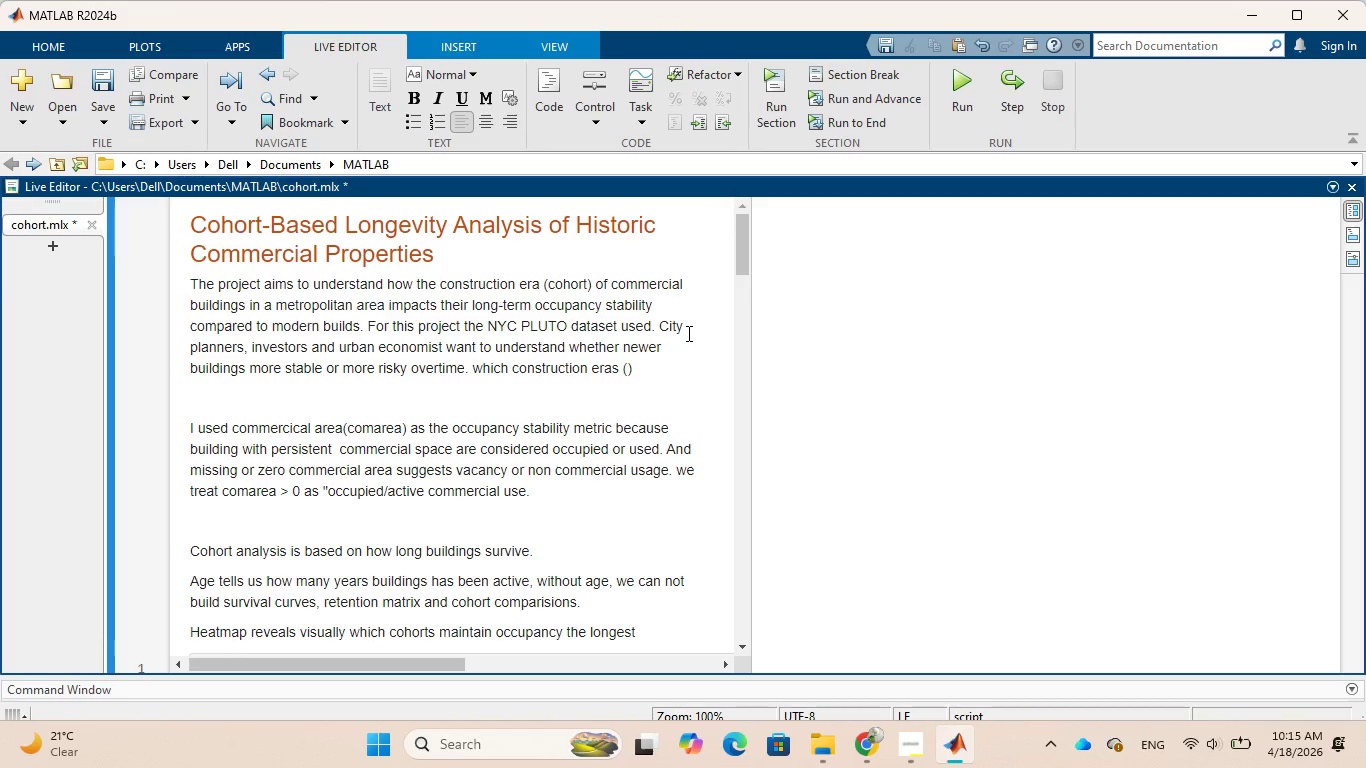 
type(cohorts )
key(Backspace)
 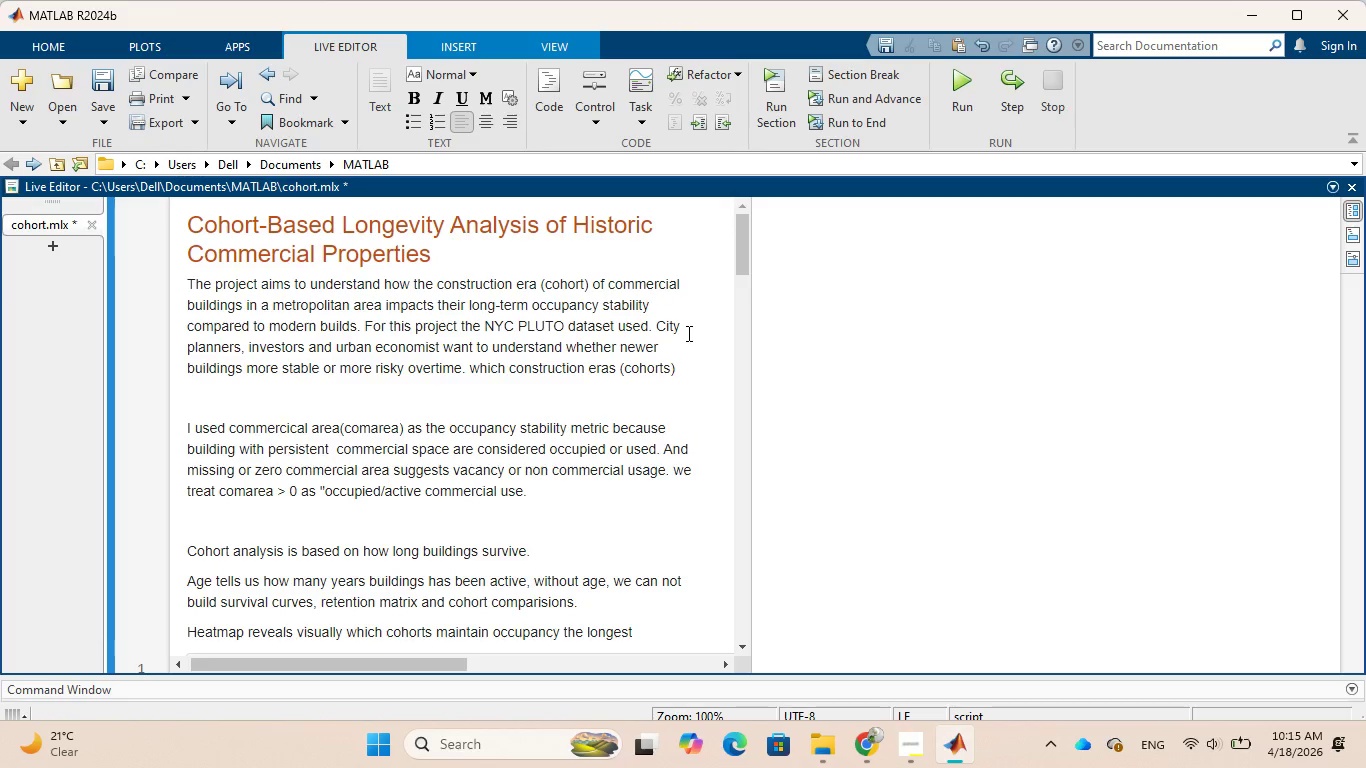 
key(ArrowRight)
 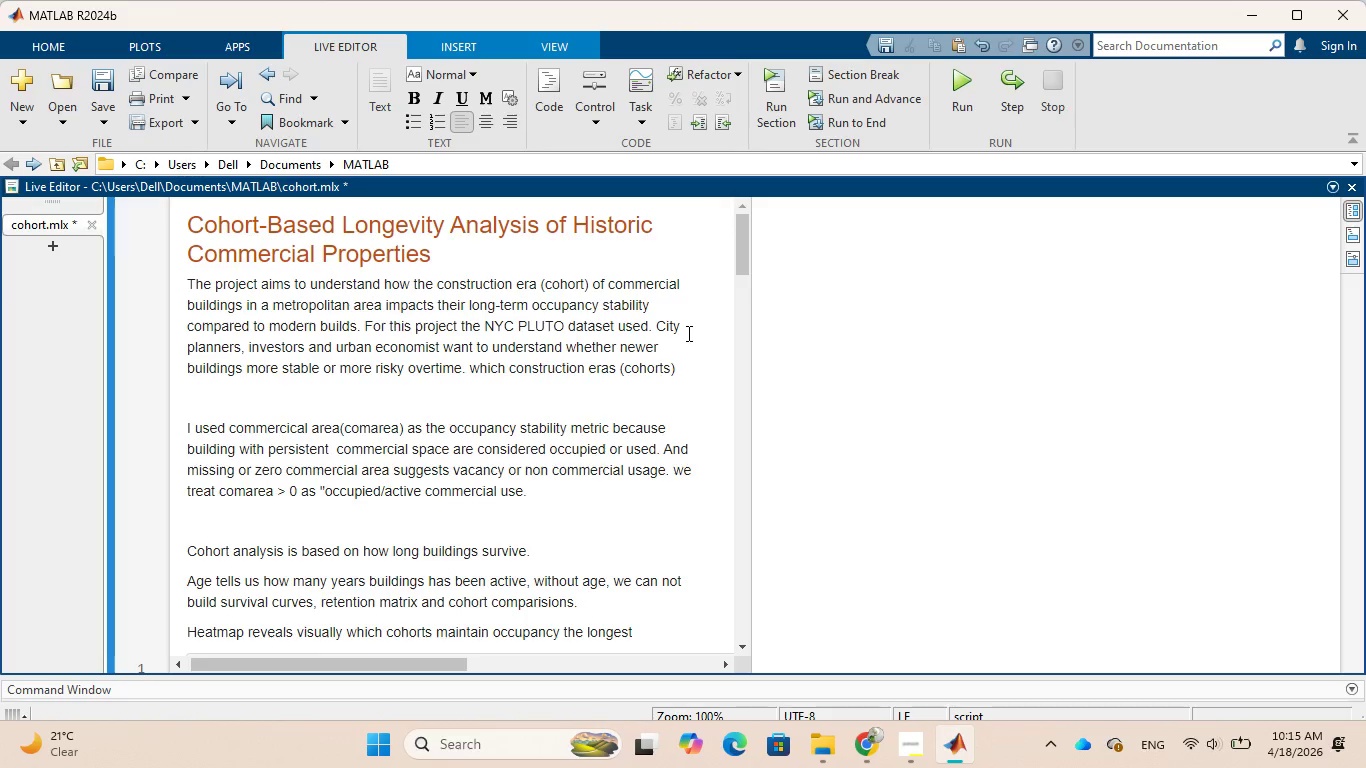 
wait(13.08)
 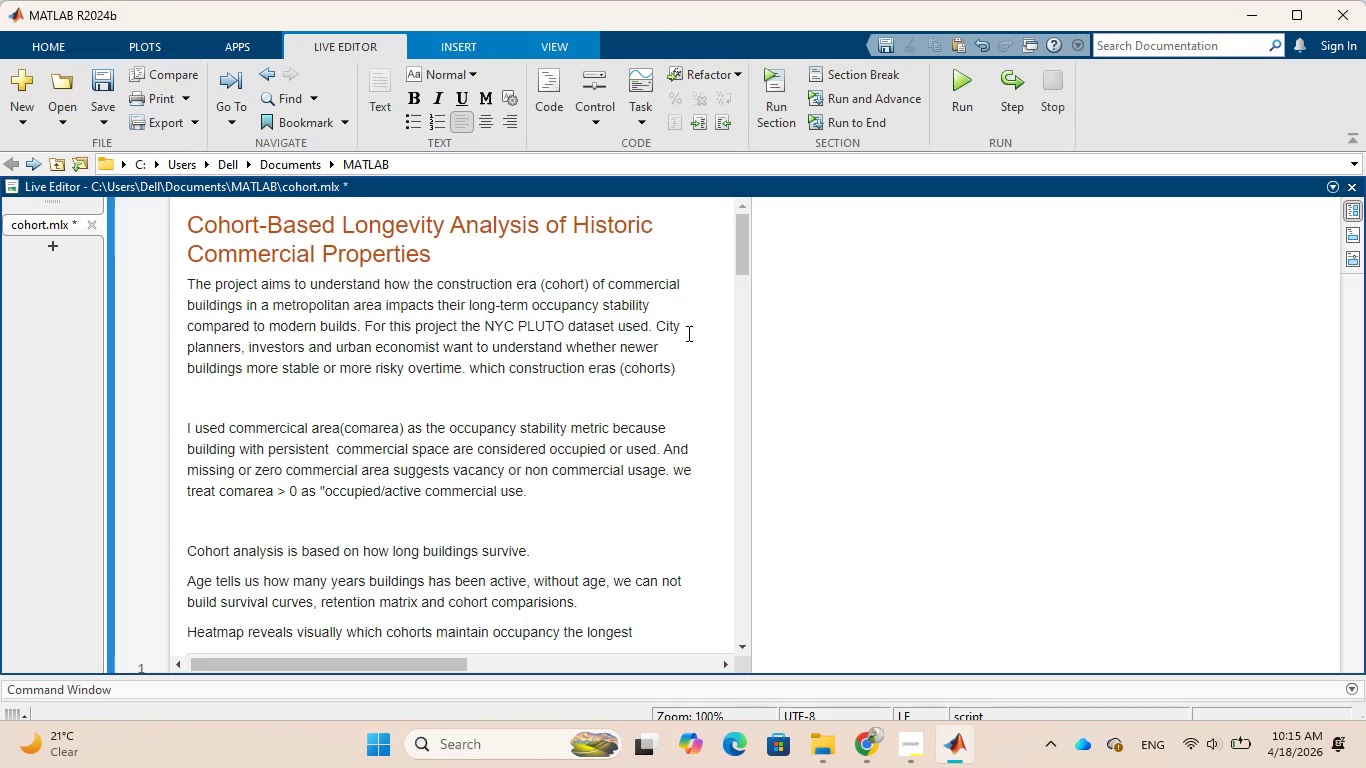 
type( have the most )
 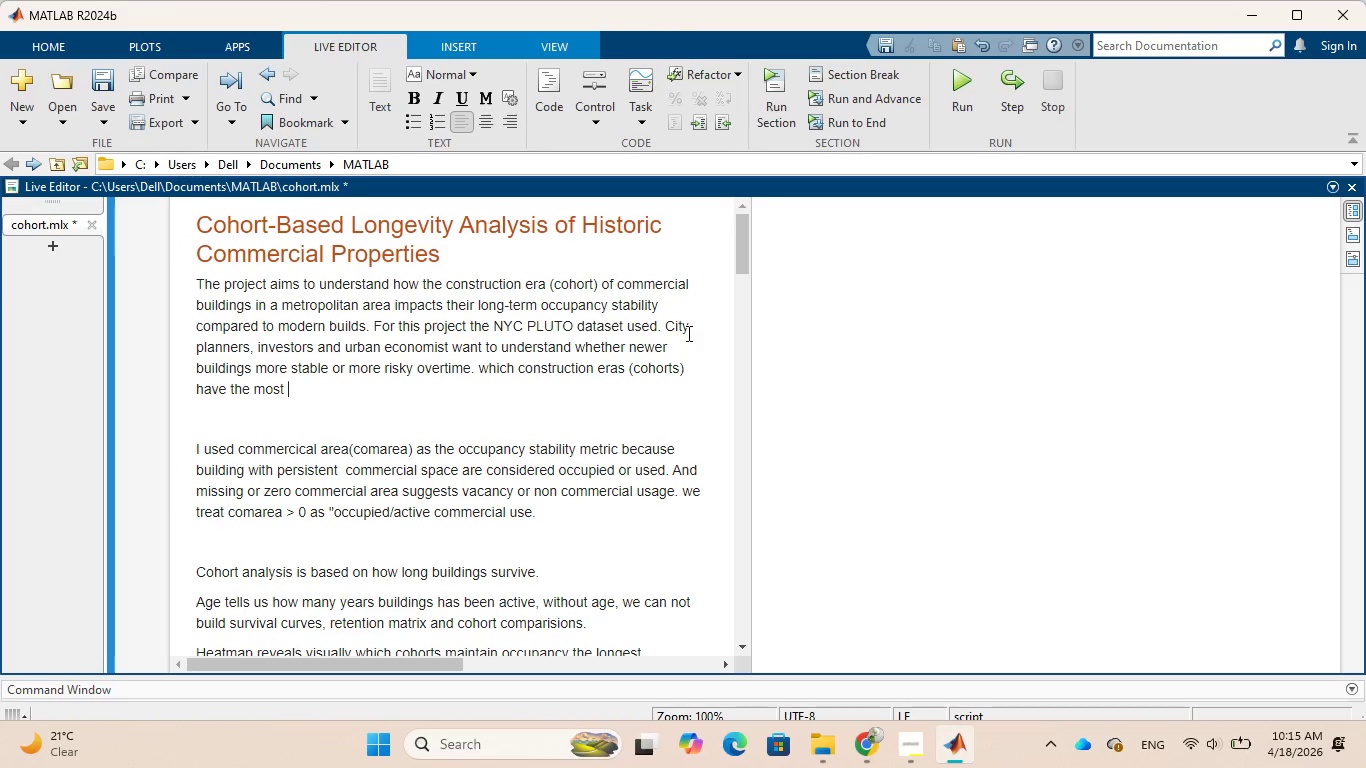 
type(reis)
key(Backspace)
key(Backspace)
type(silient buildings)
 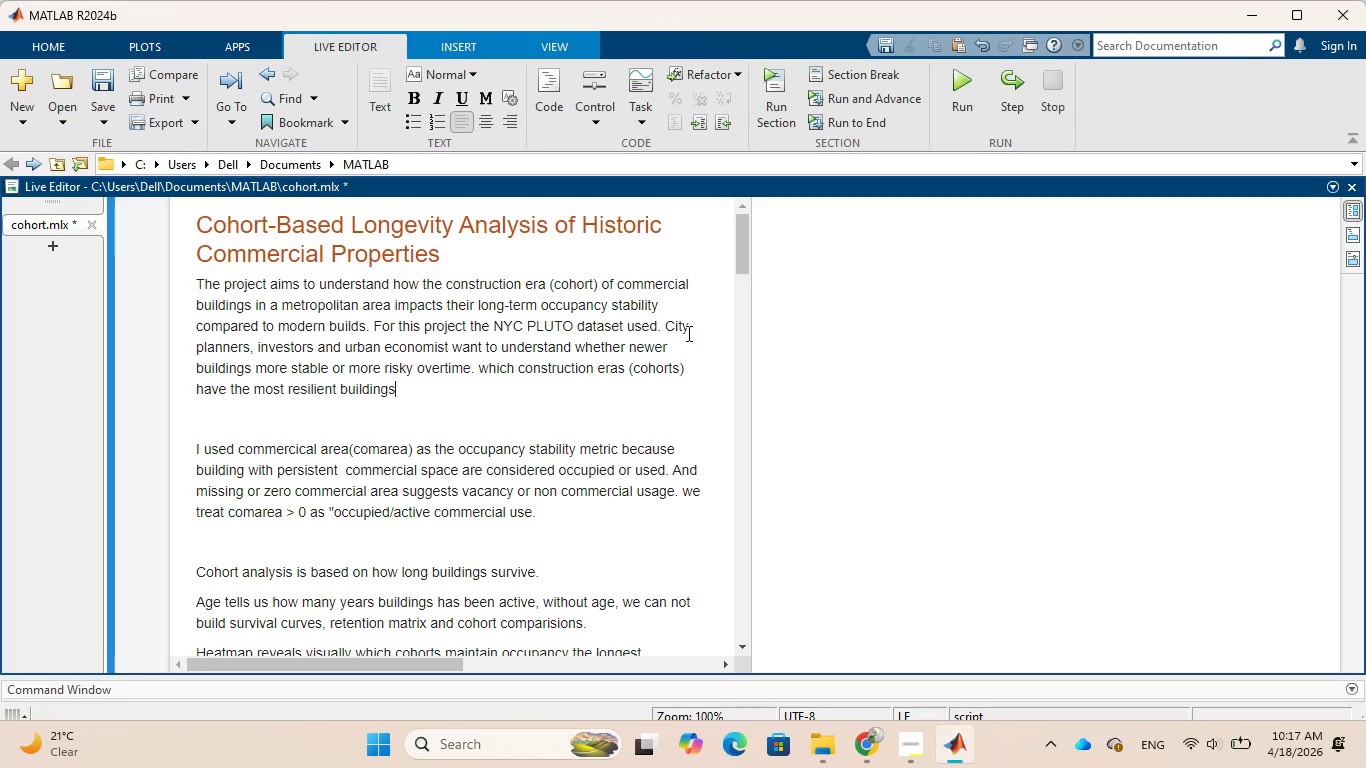 
wait(81.38)
 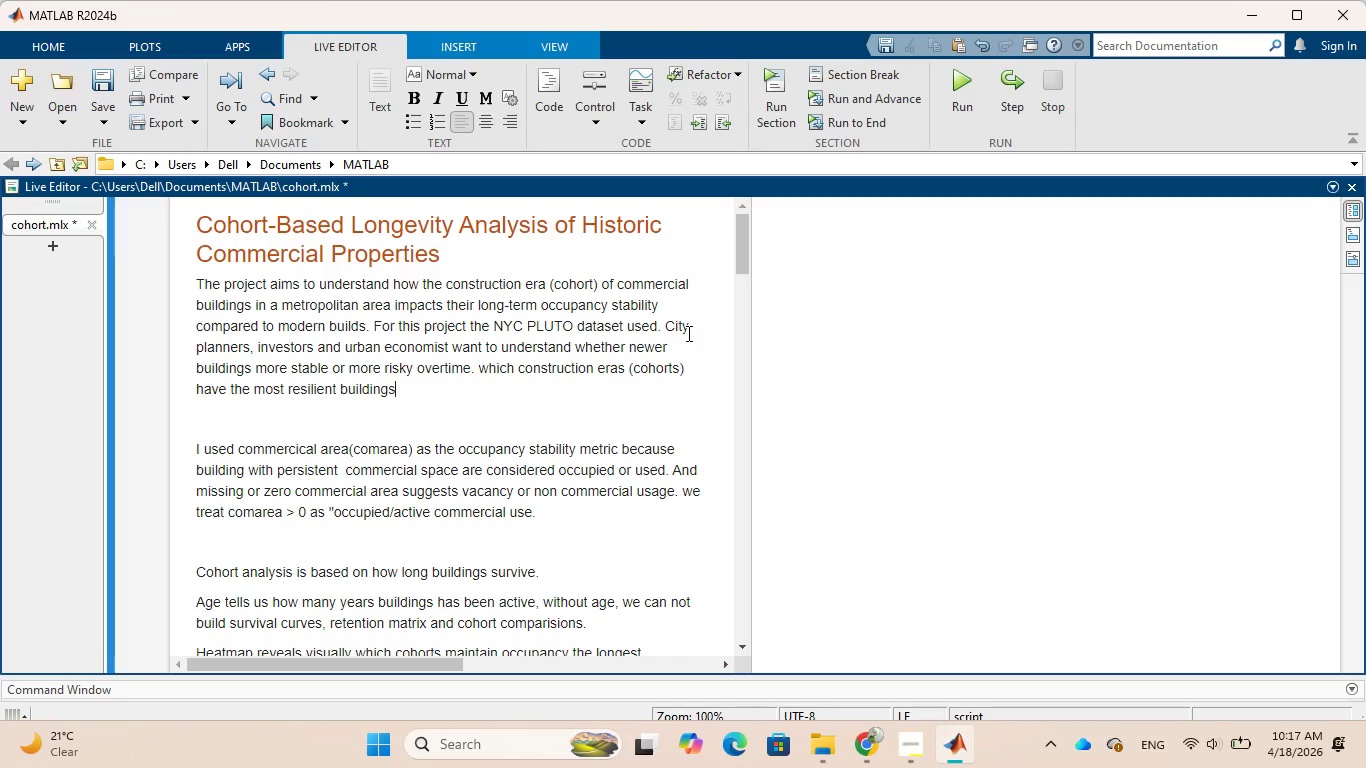 
key(Period)
 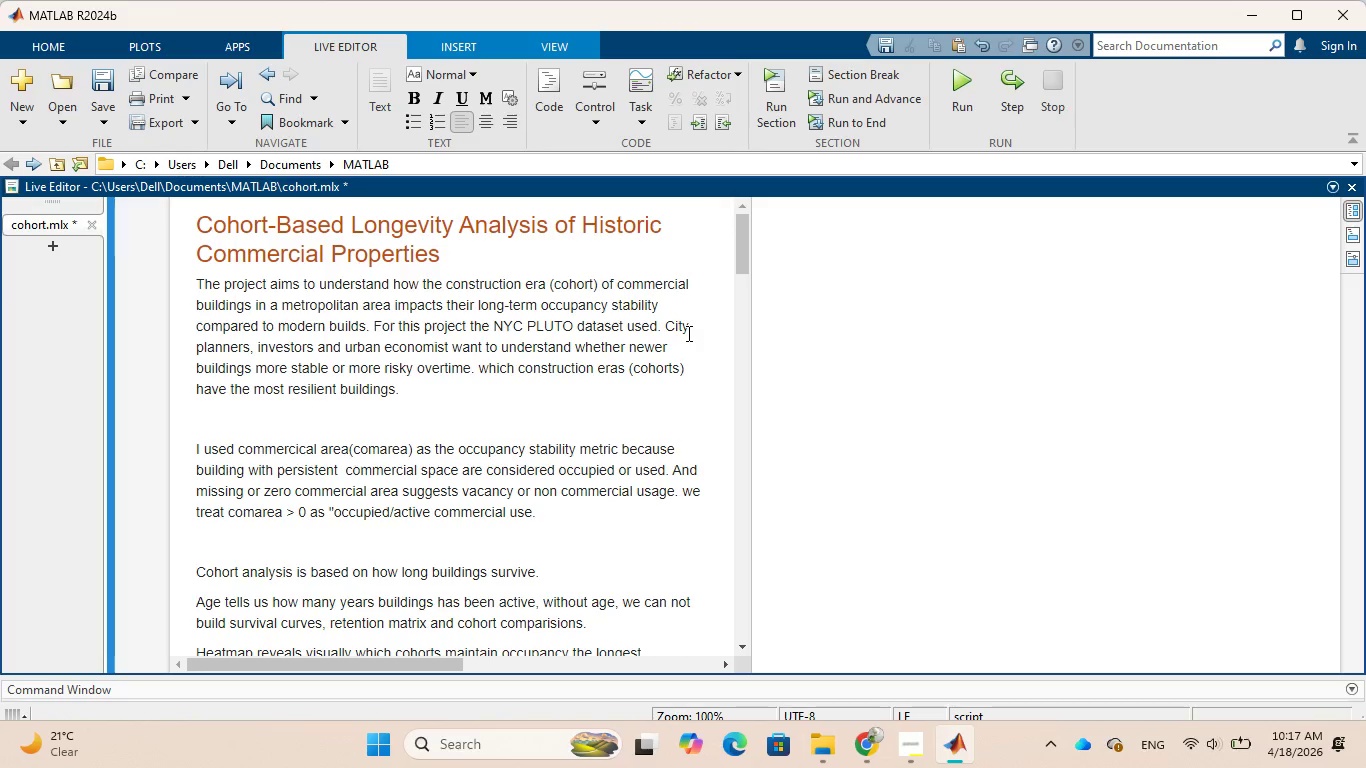 
key(Space)
 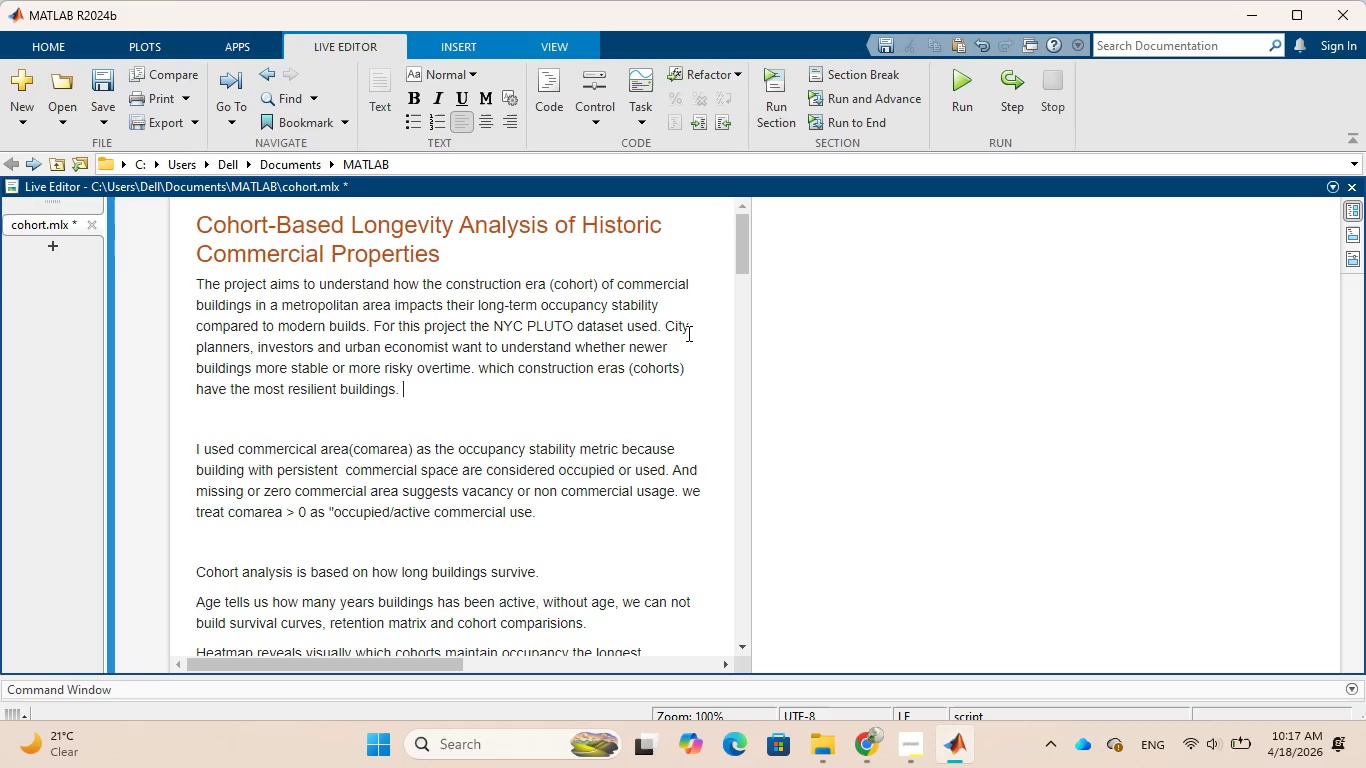 
type(So, we measured)
 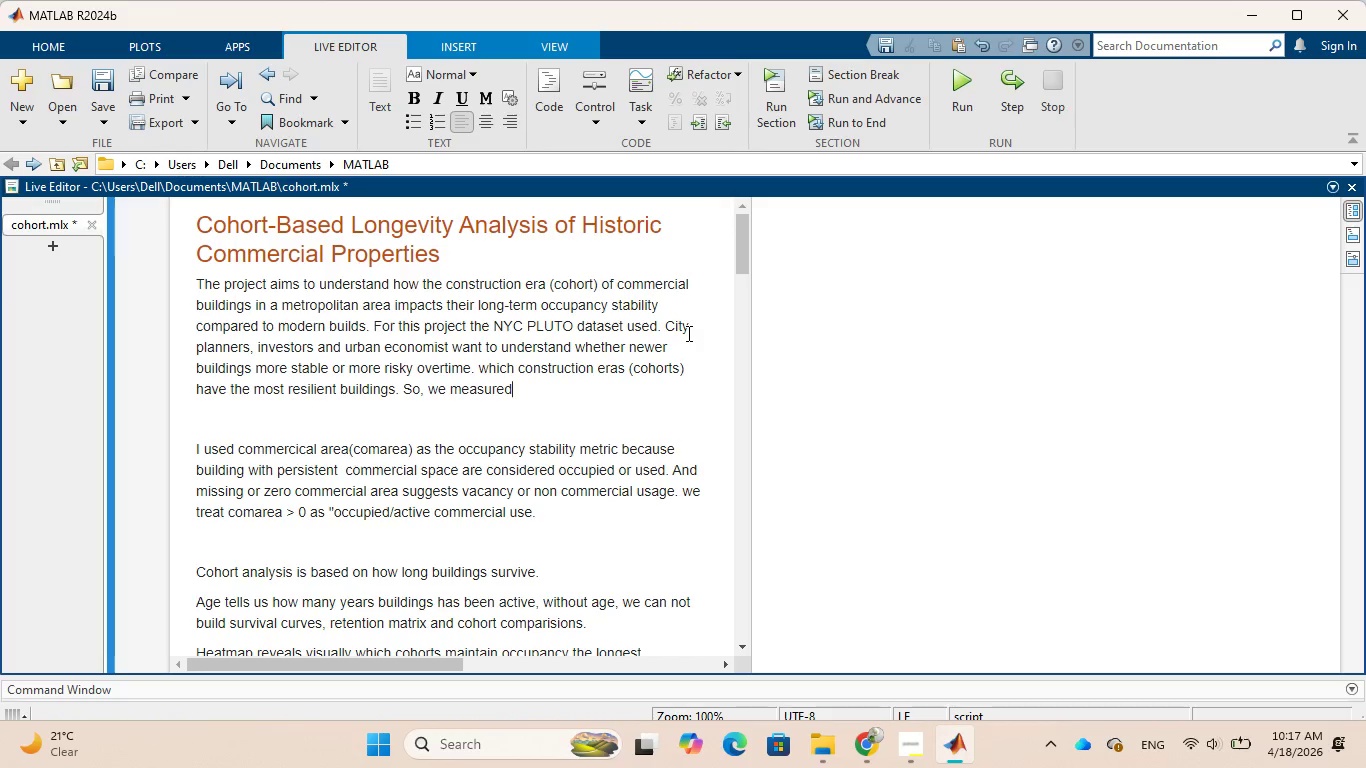 
type( occupancy stability)
 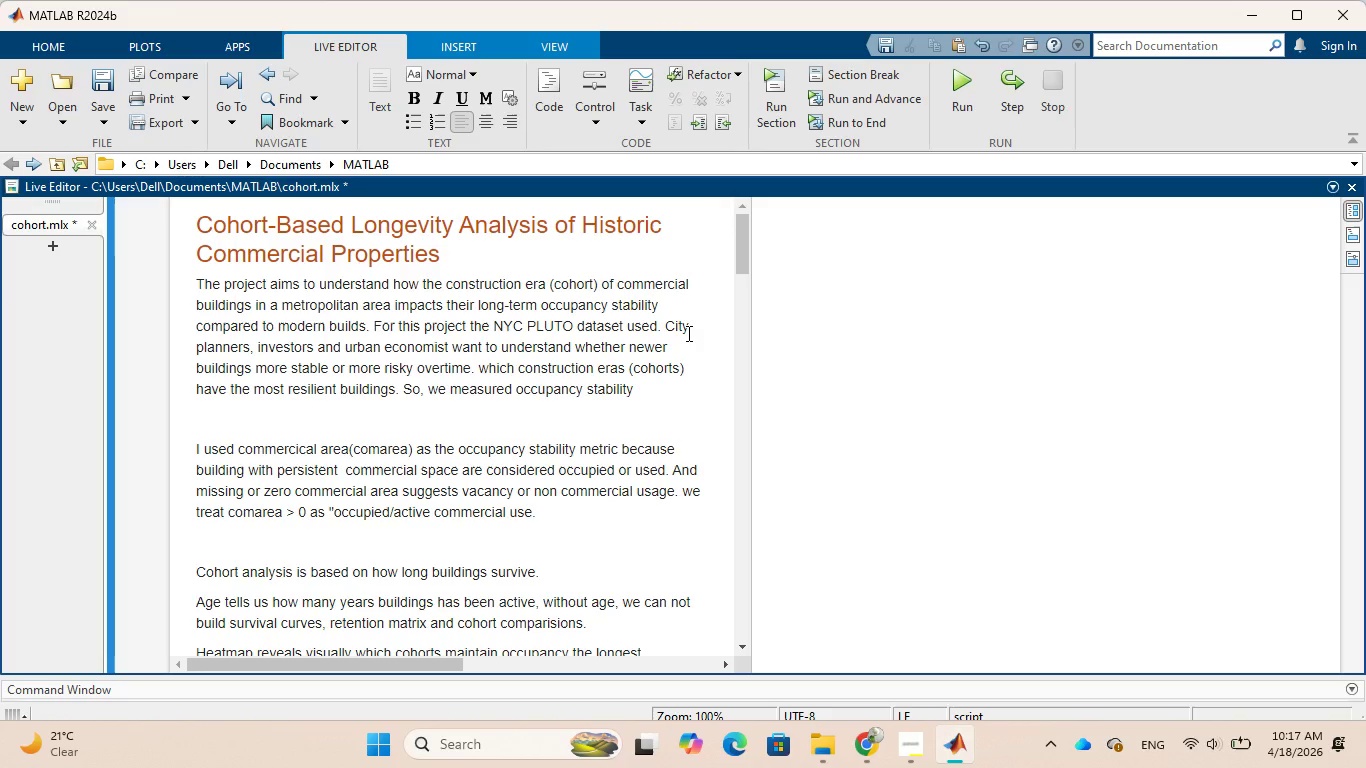 
wait(21.94)
 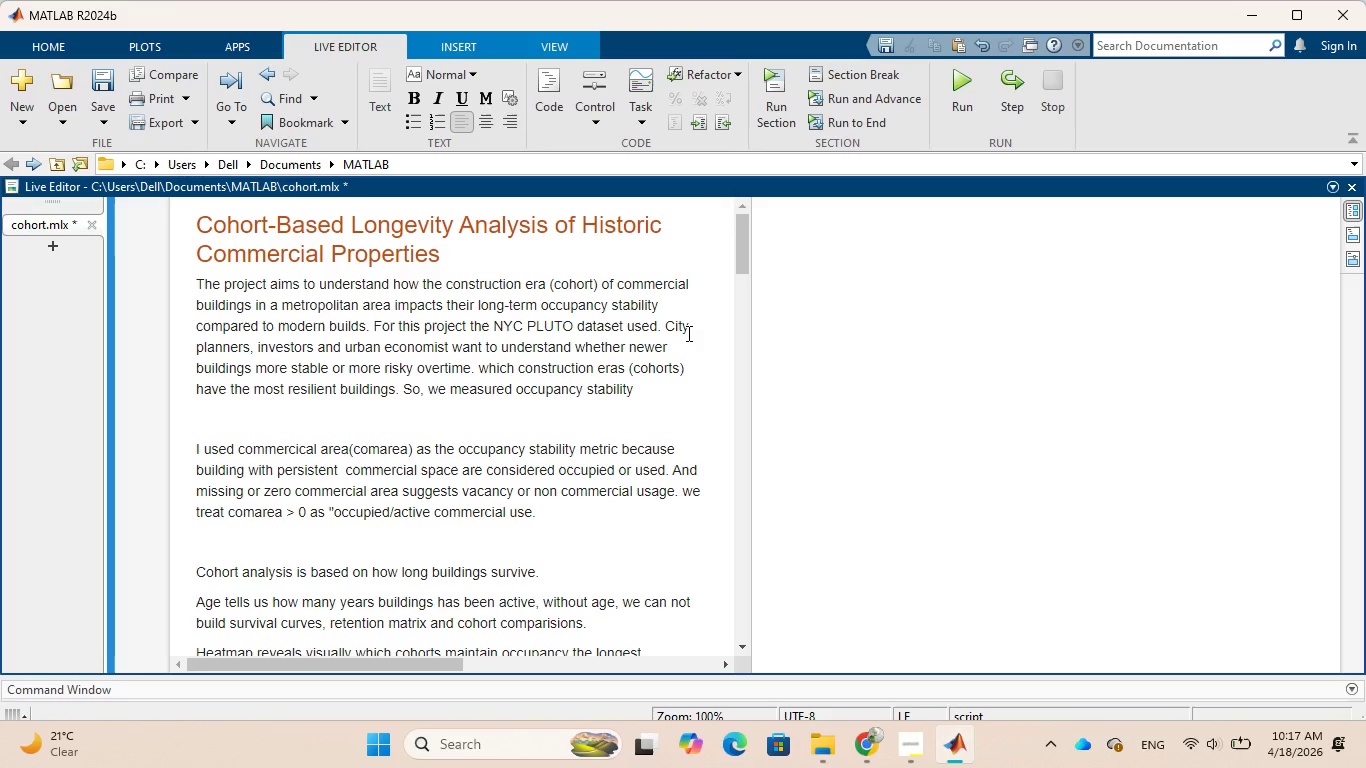 
key(Period)
 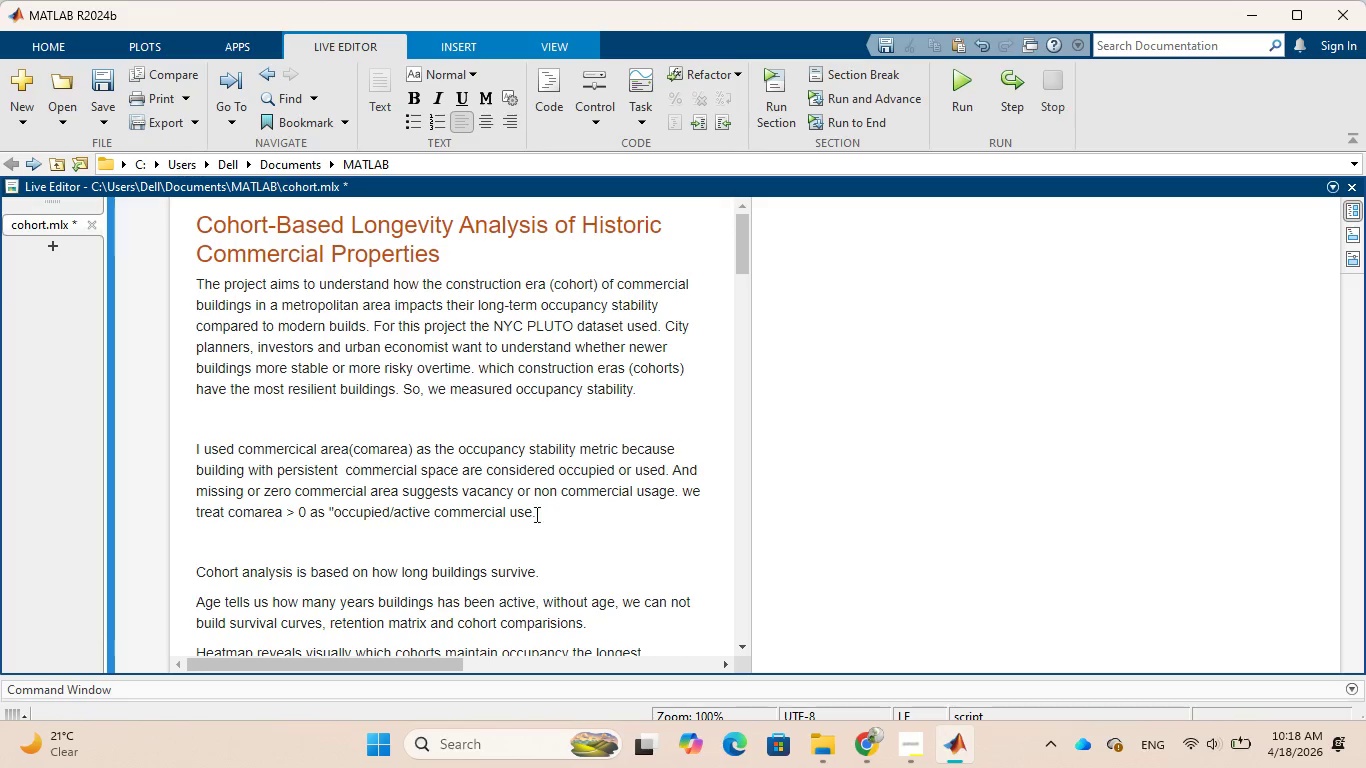 
wait(7.81)
 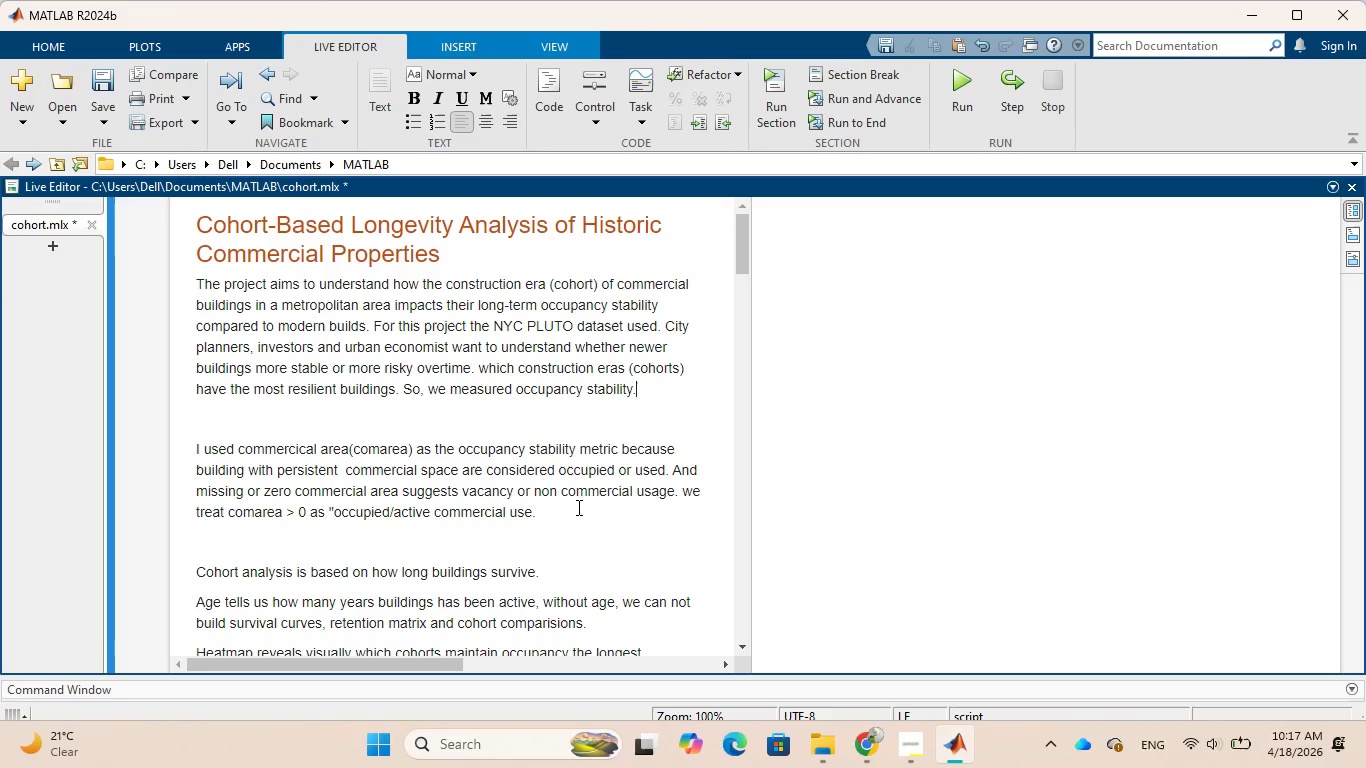 
scroll: coordinate [526, 523], scroll_direction: down, amount: 1.0
 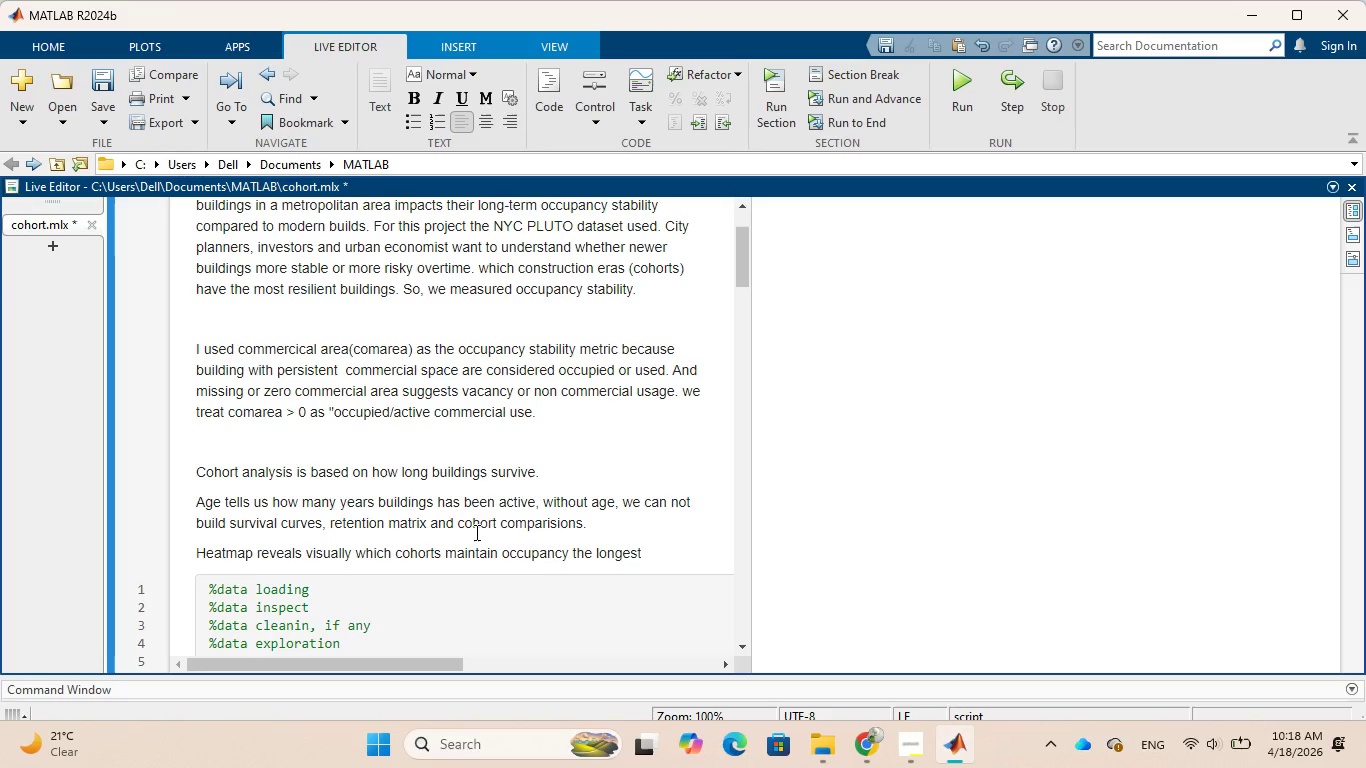 
wait(17.57)
 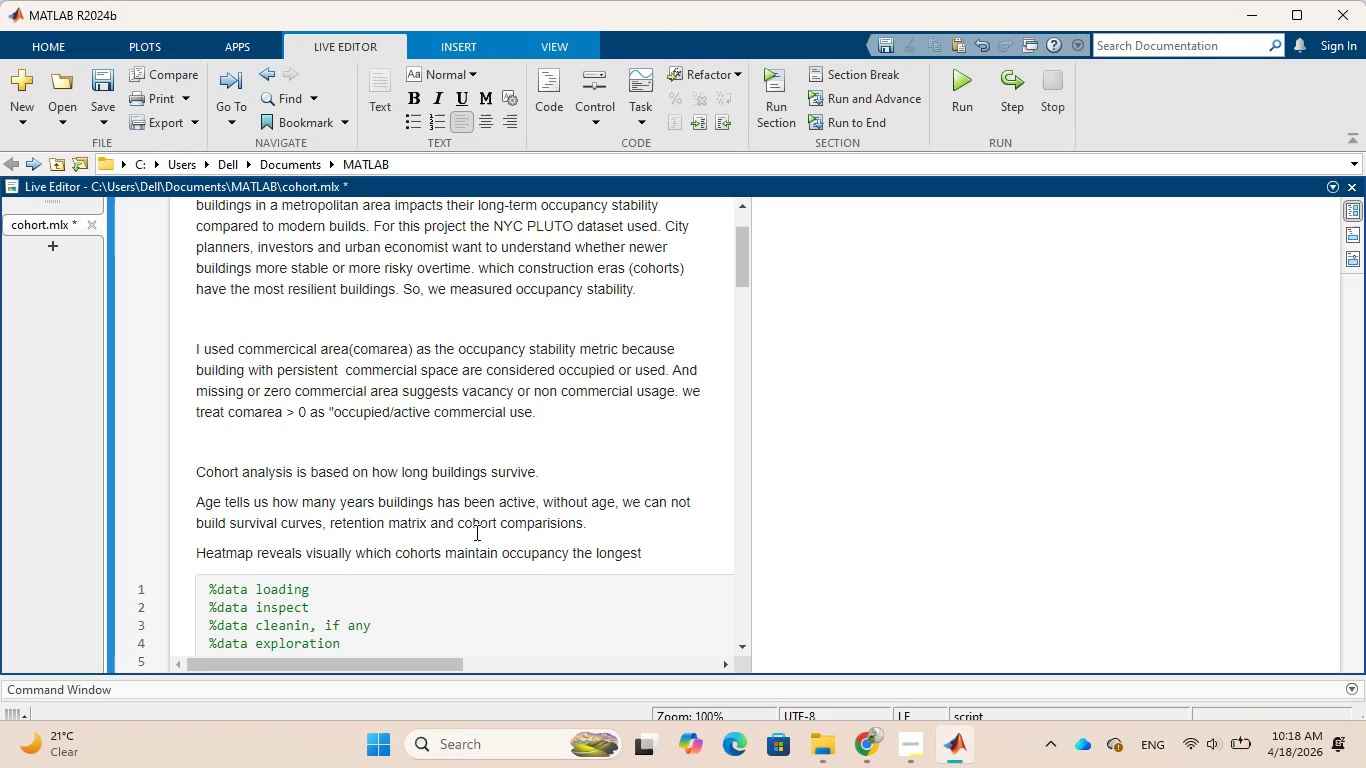 
scroll: coordinate [565, 515], scroll_direction: down, amount: 4.0
 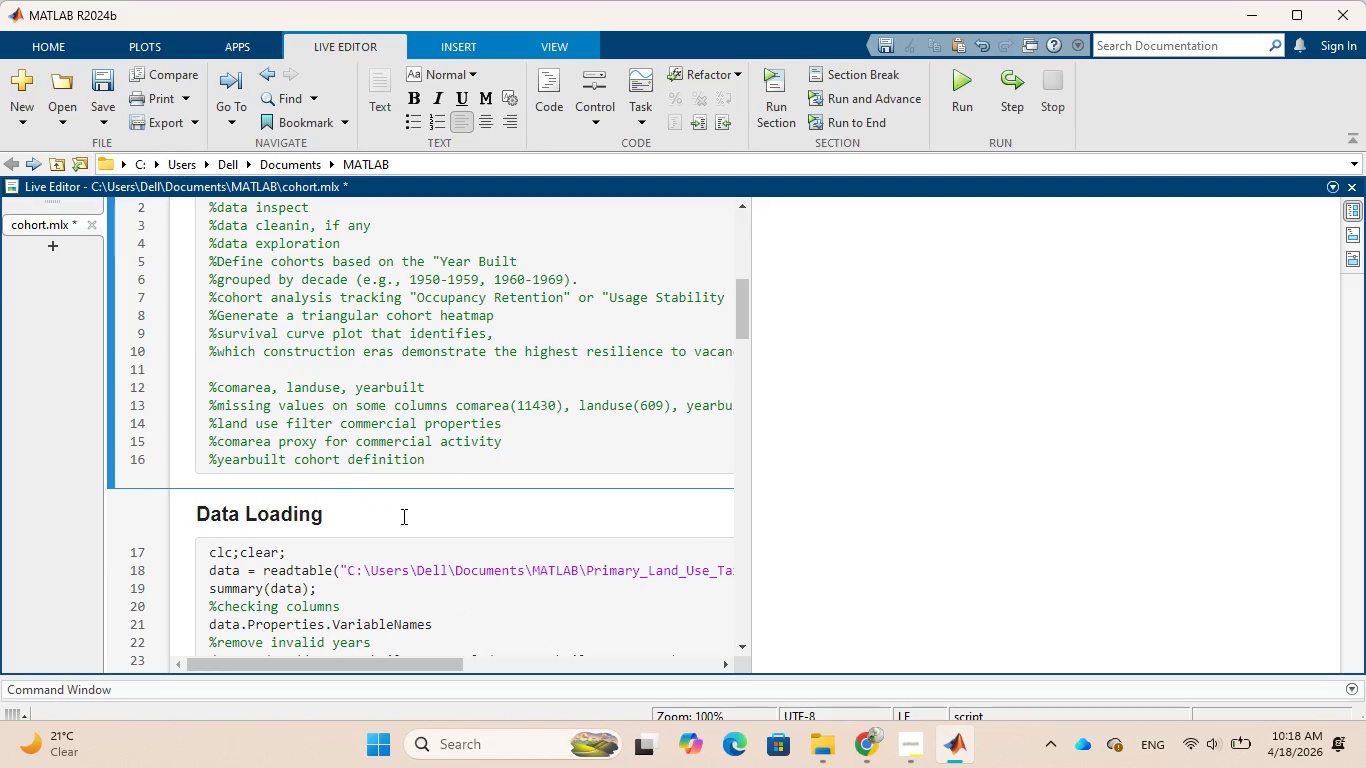 
left_click([402, 516])
 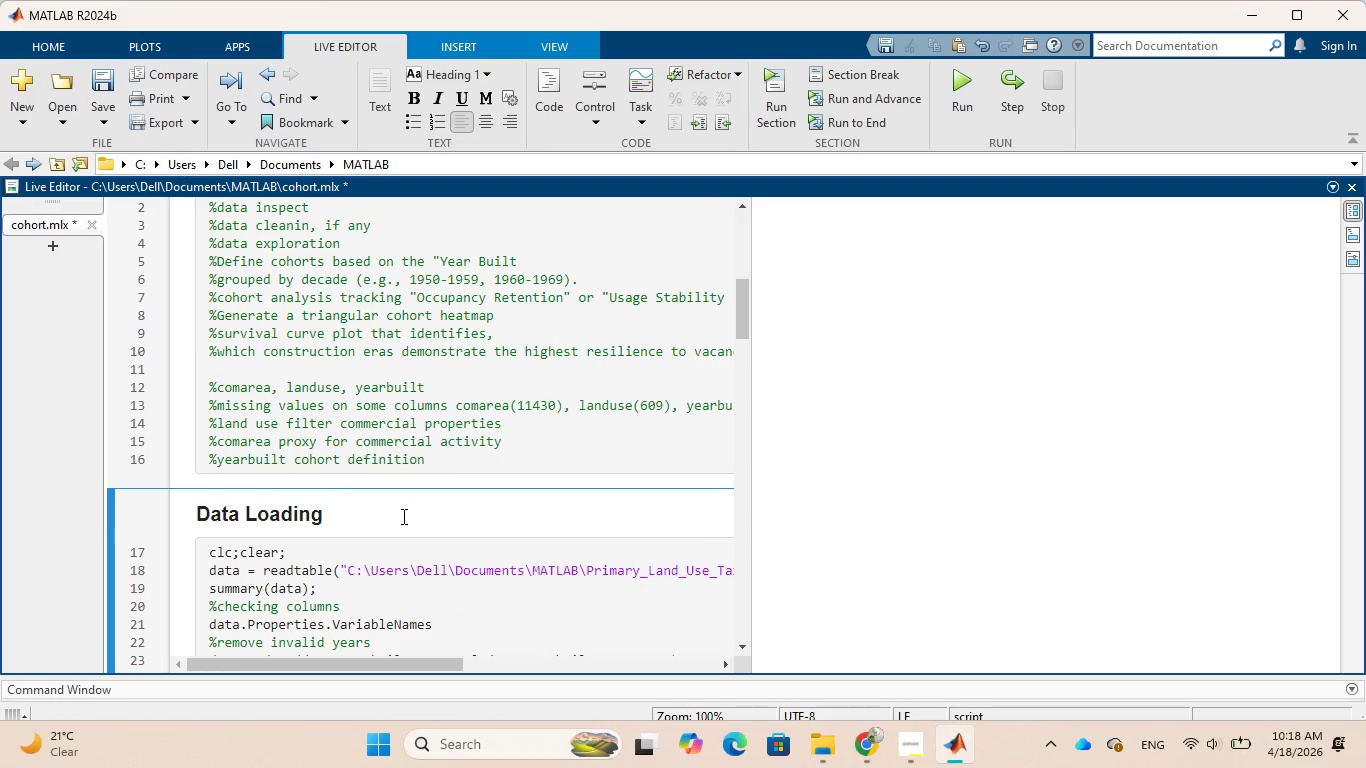 
type( And Cleaning)
 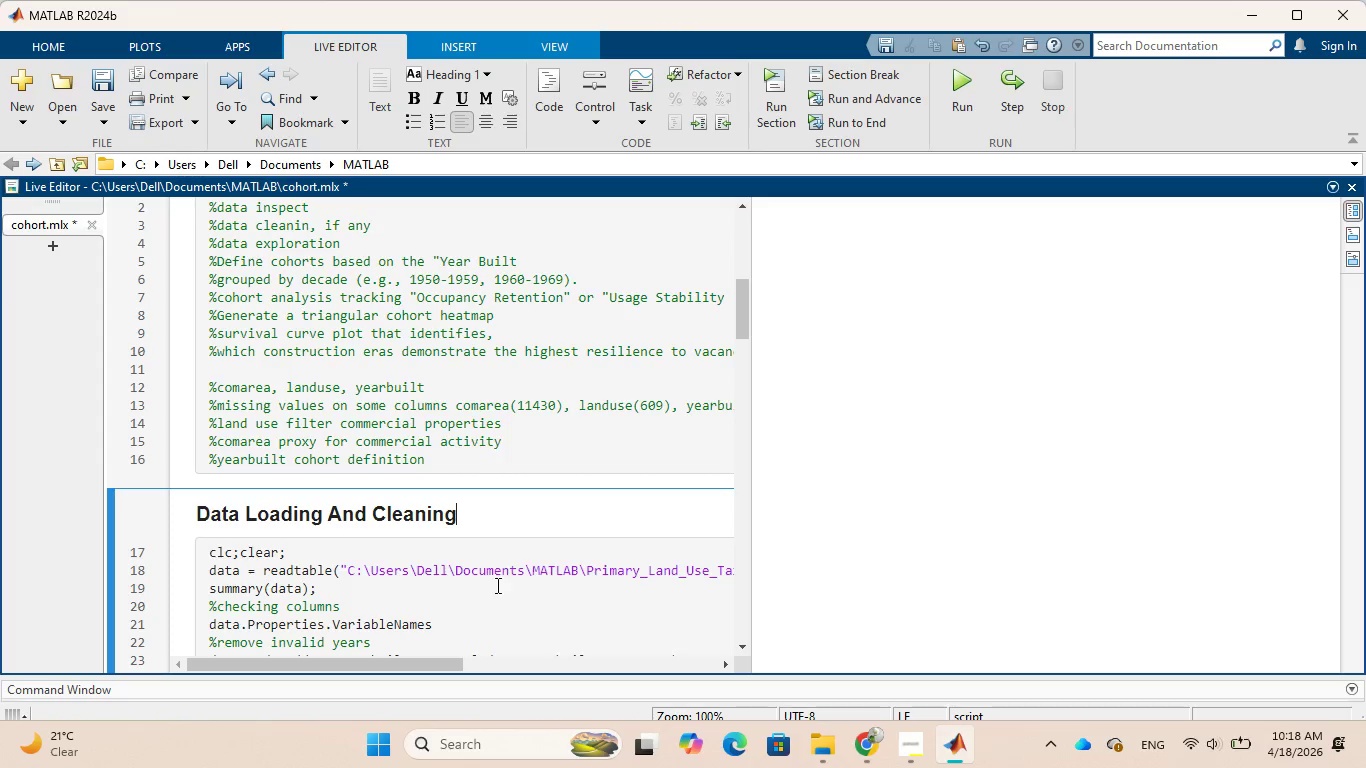 
left_click_drag(start_coordinate=[440, 661], to_coordinate=[337, 688])
 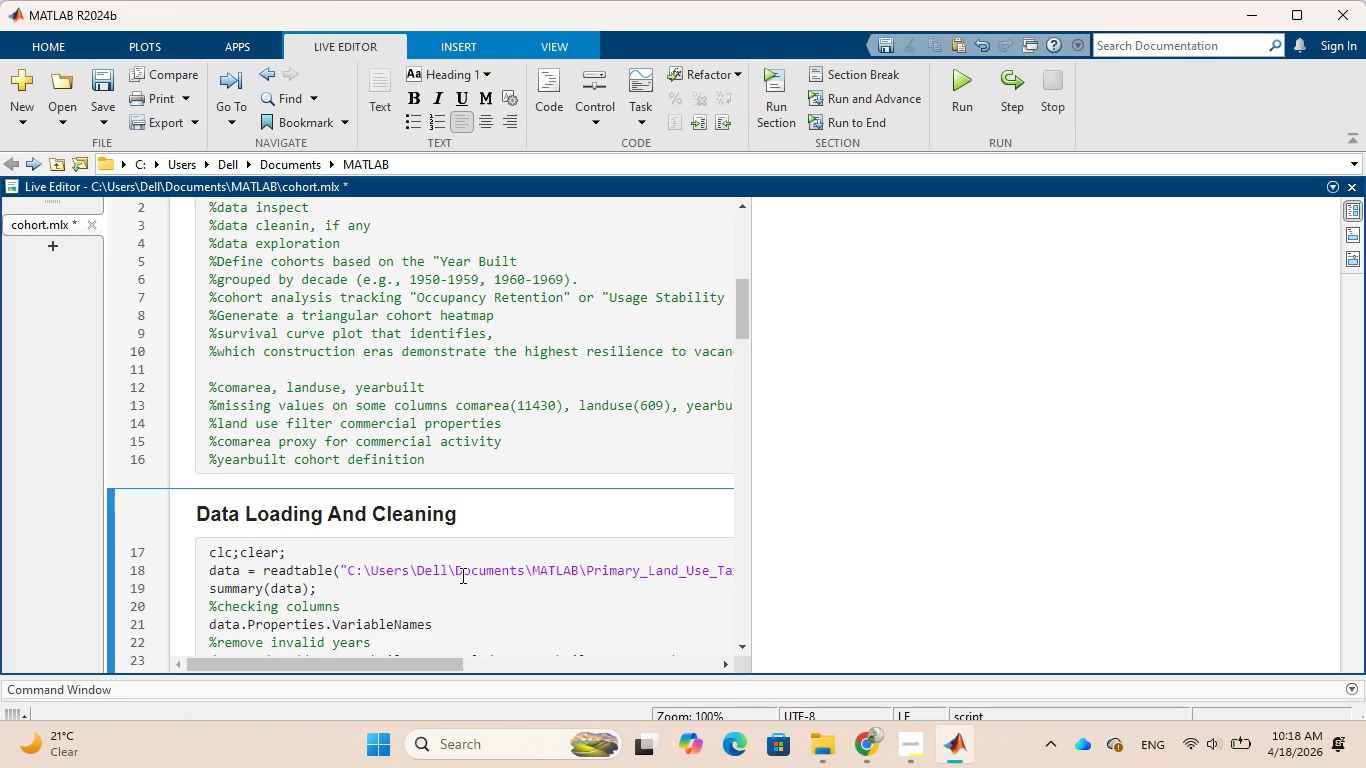 
scroll: coordinate [461, 575], scroll_direction: down, amount: 1.0
 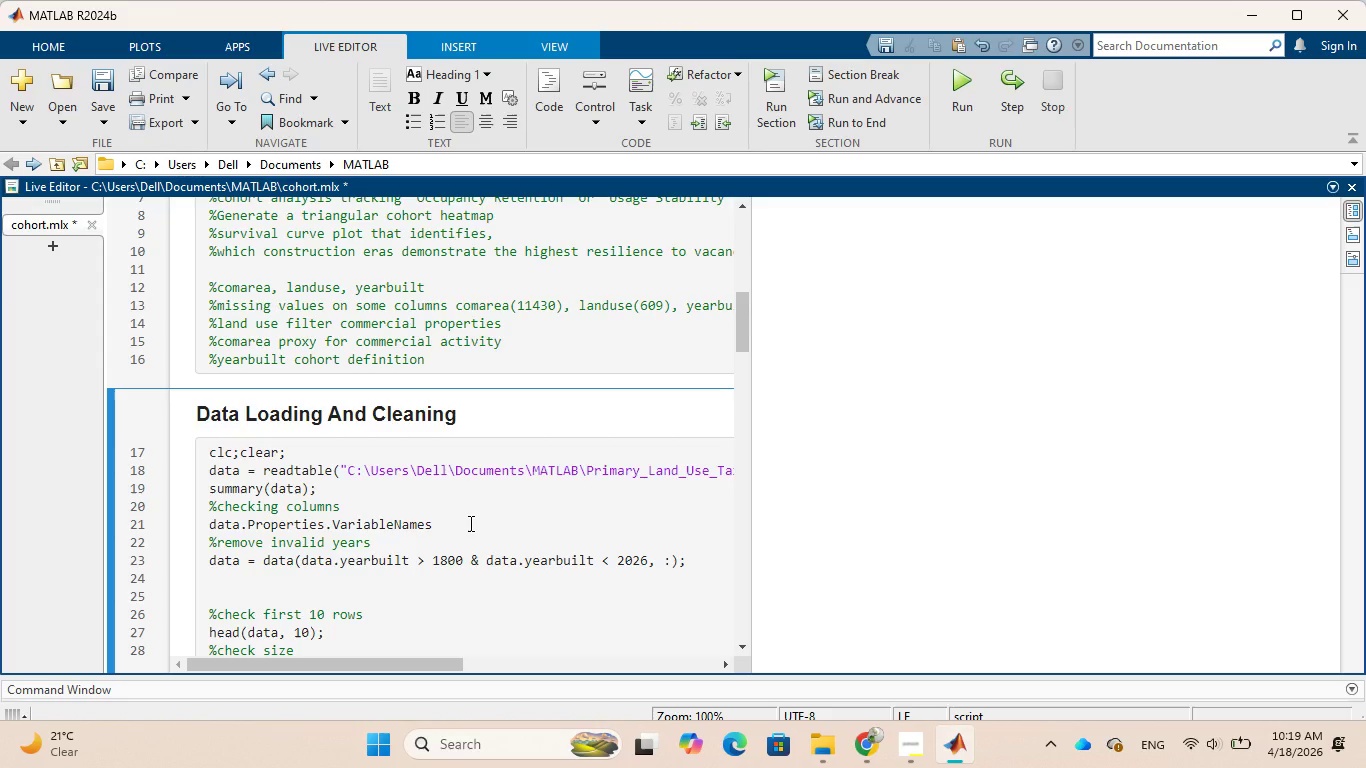 
wait(17.53)
 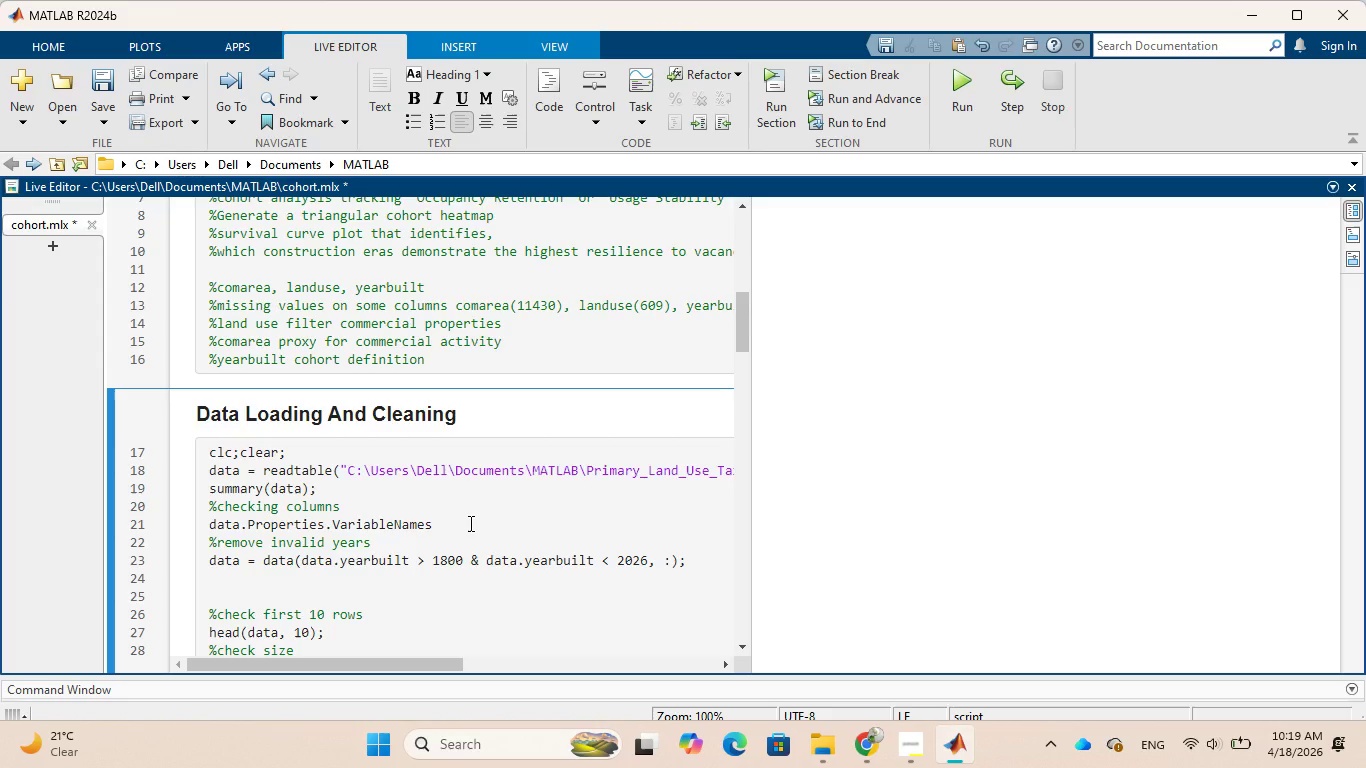 
left_click([340, 485])
 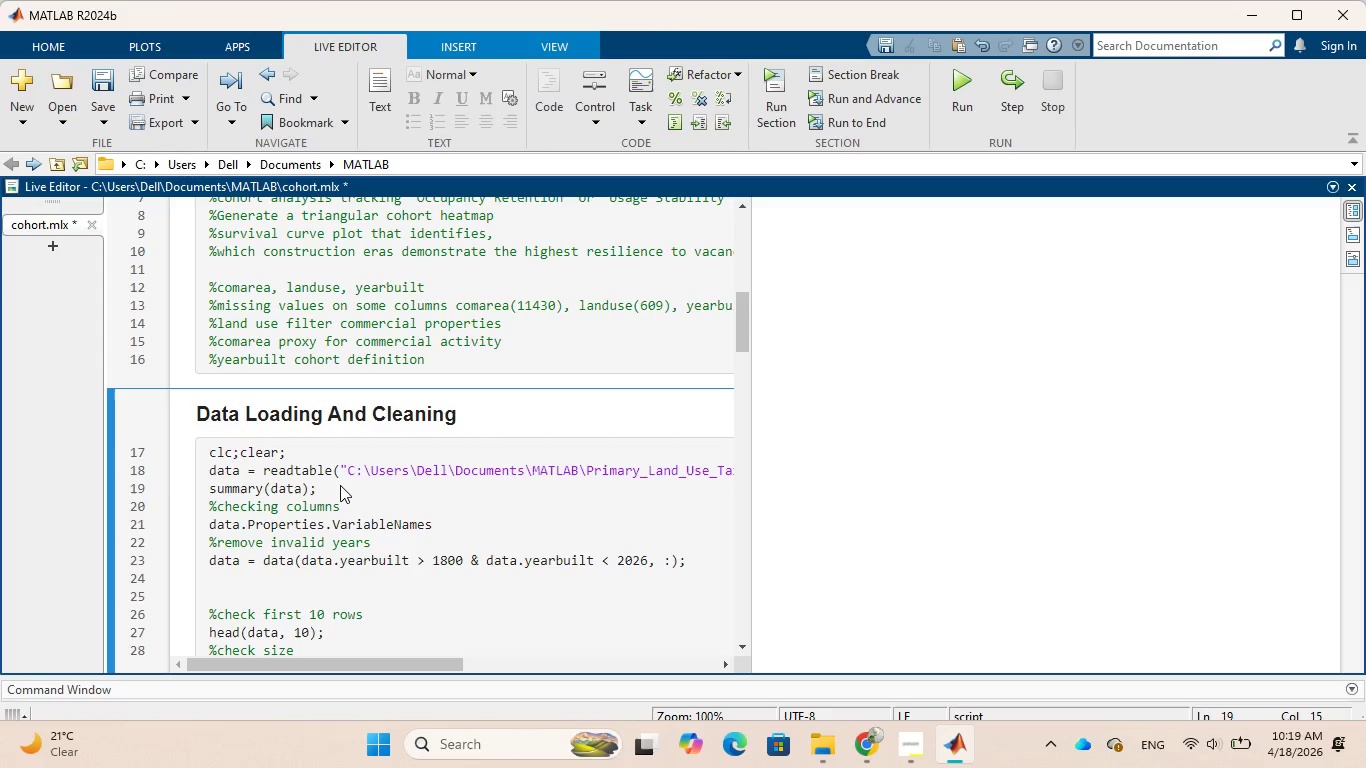 
key(Enter)
 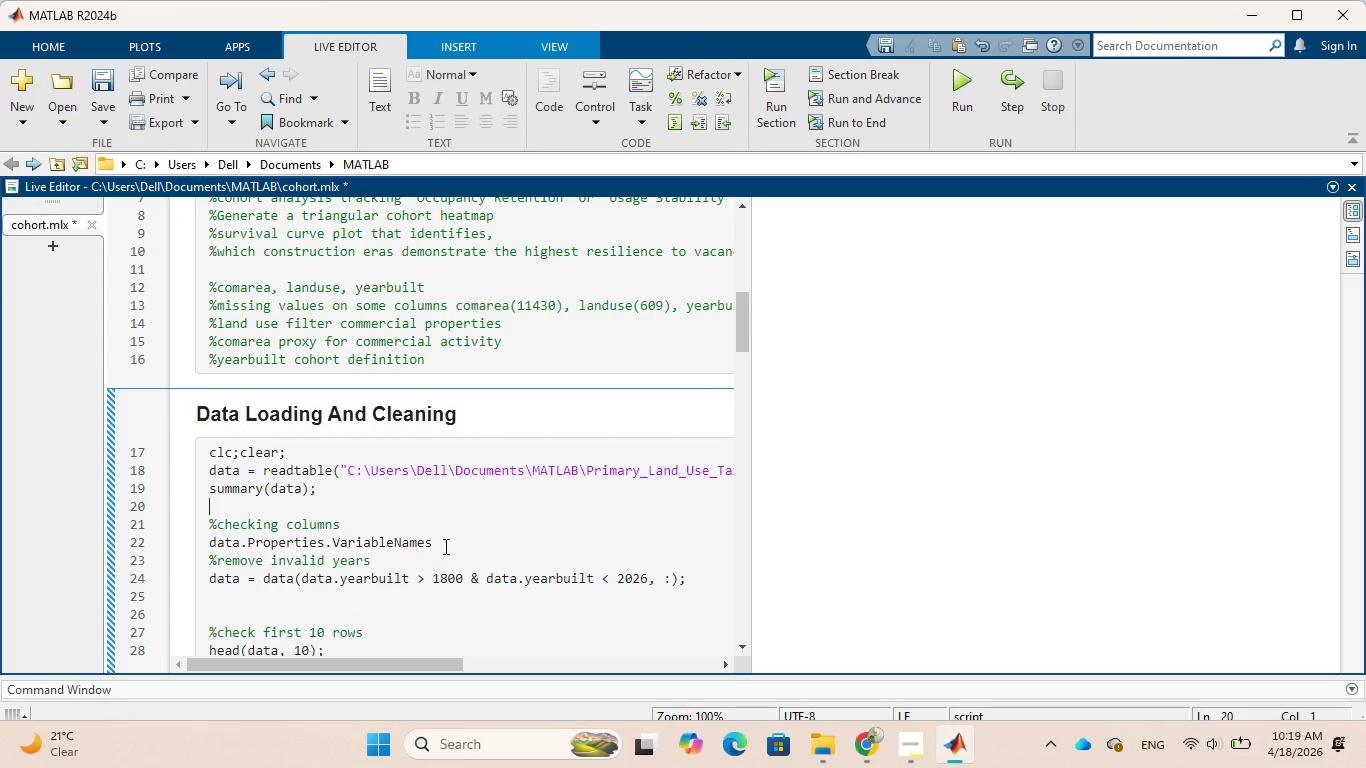 
key(Enter)
 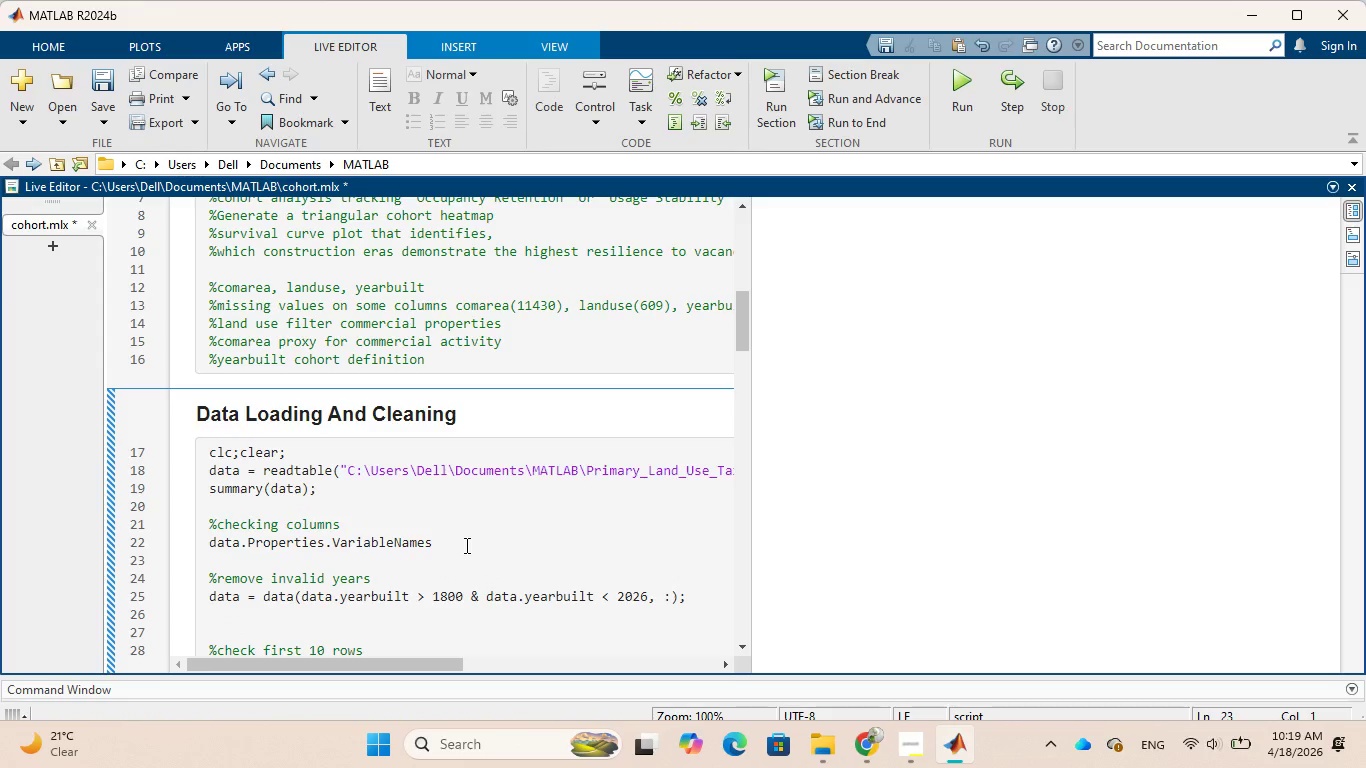 
scroll: coordinate [465, 545], scroll_direction: down, amount: 1.0
 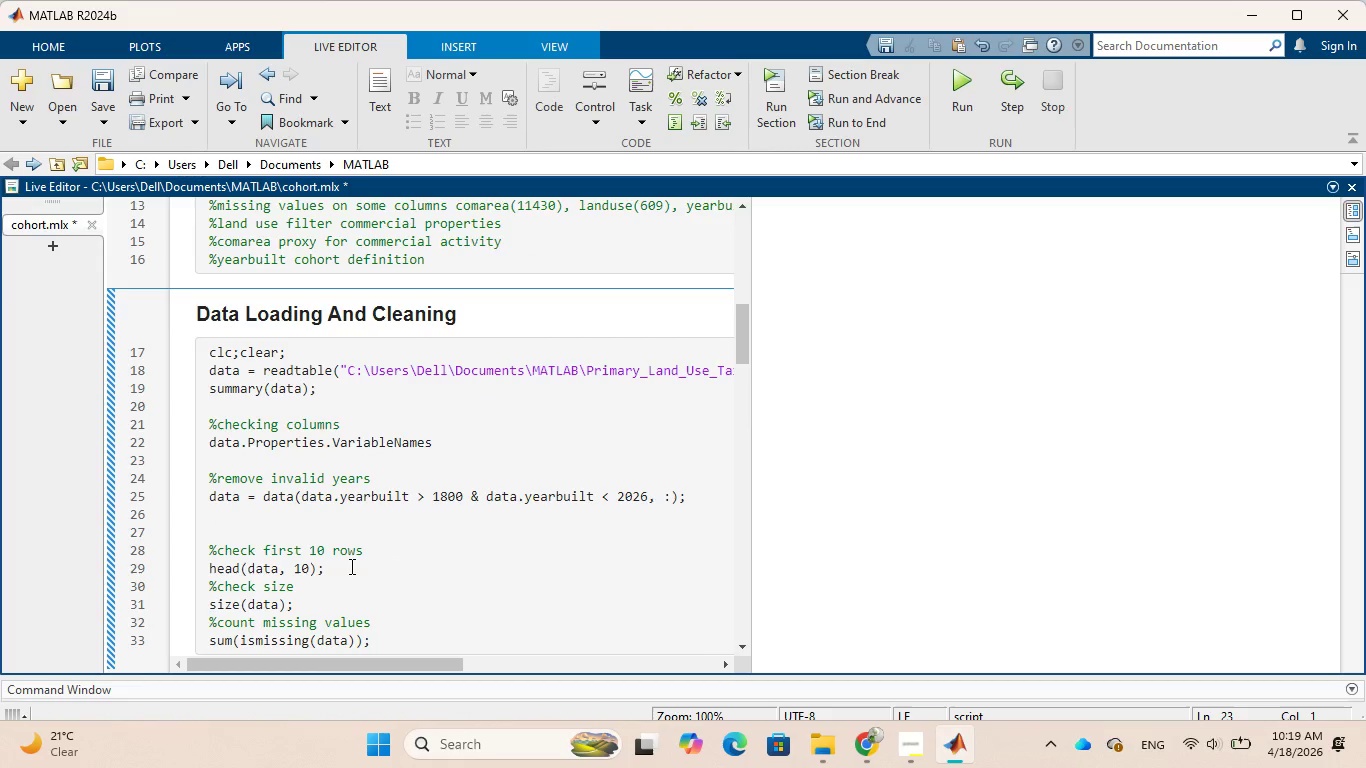 
wait(7.12)
 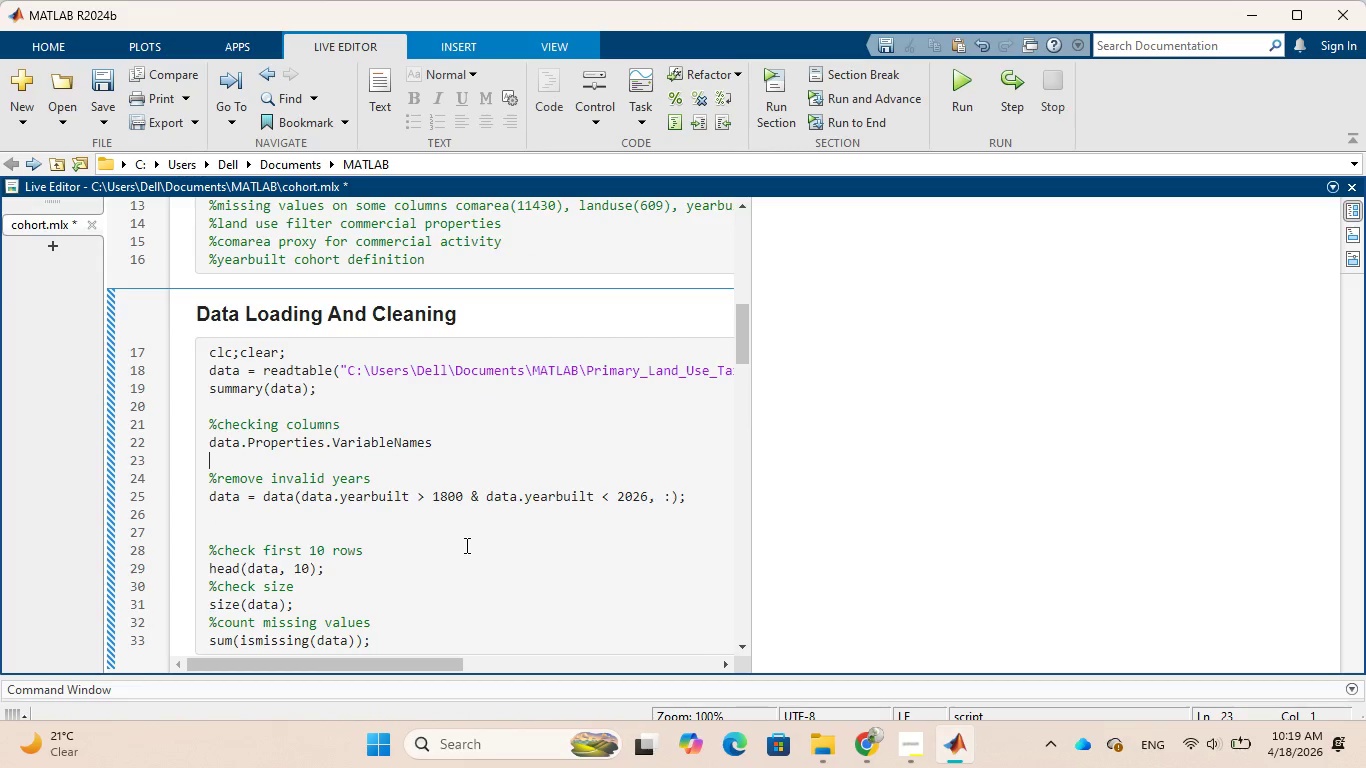 
left_click_drag(start_coordinate=[348, 568], to_coordinate=[182, 542])
 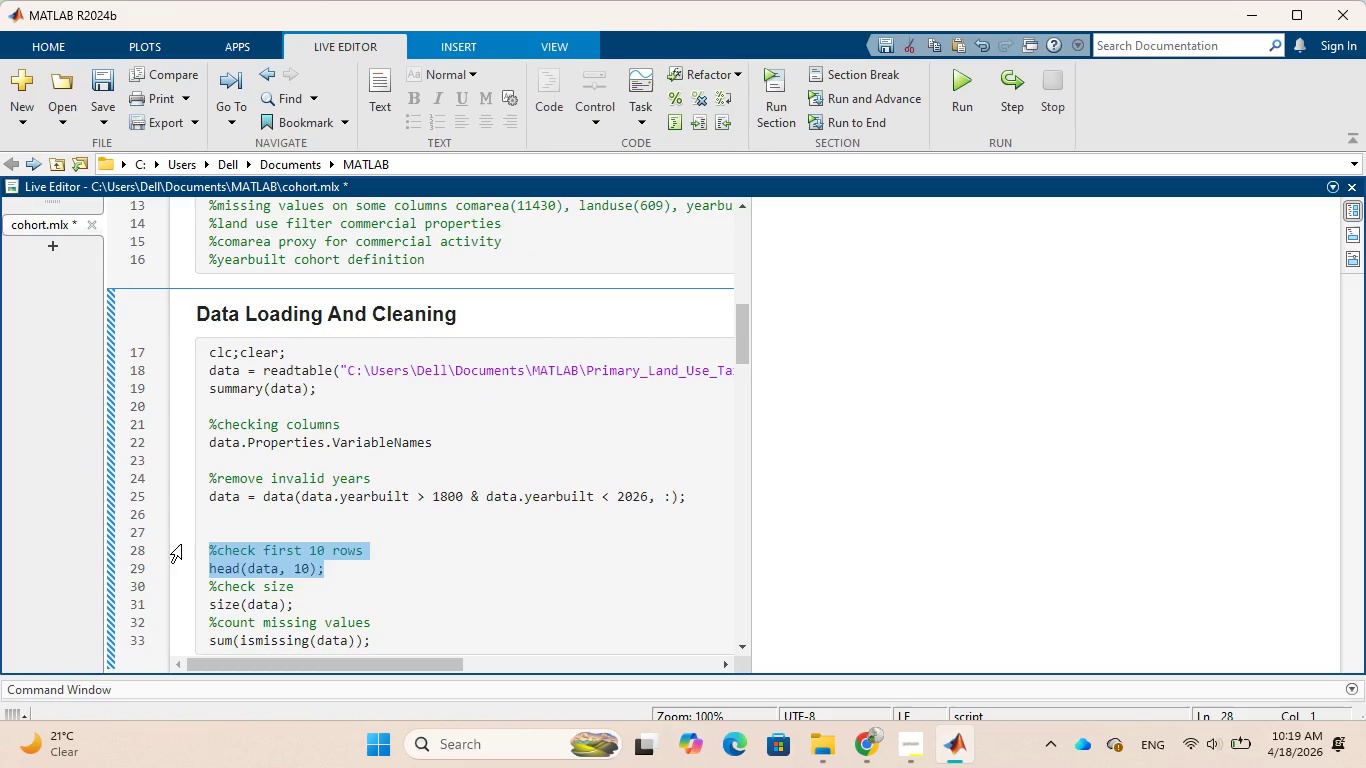 
key(Backspace)
 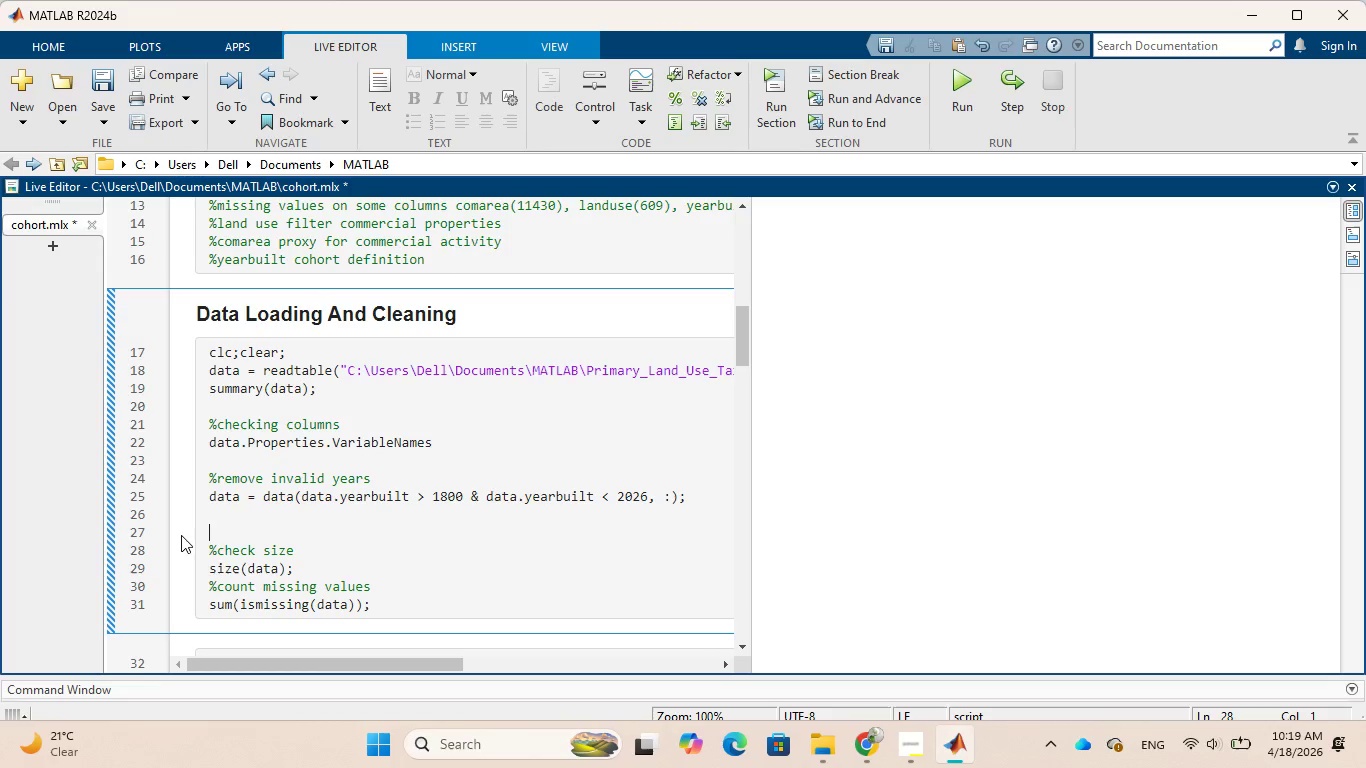 
key(Backspace)
 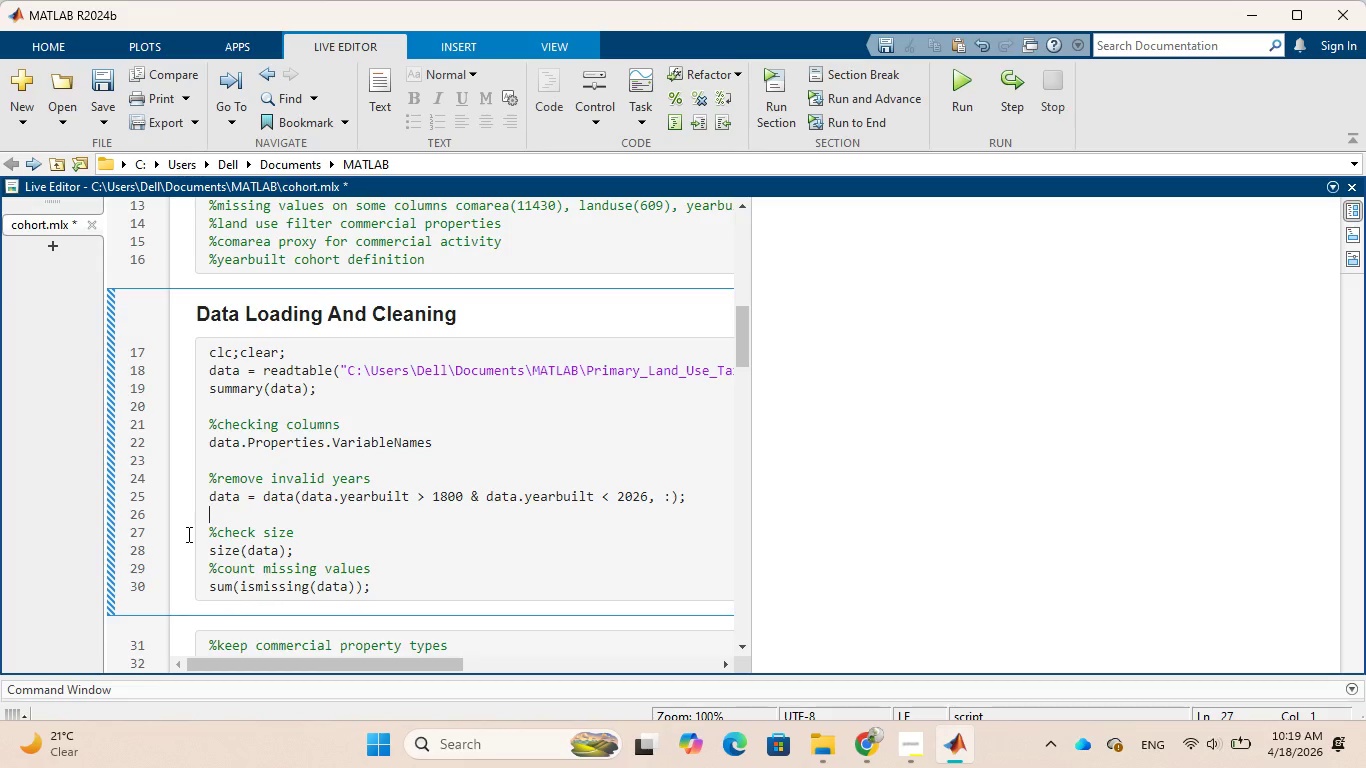 
key(Backspace)
 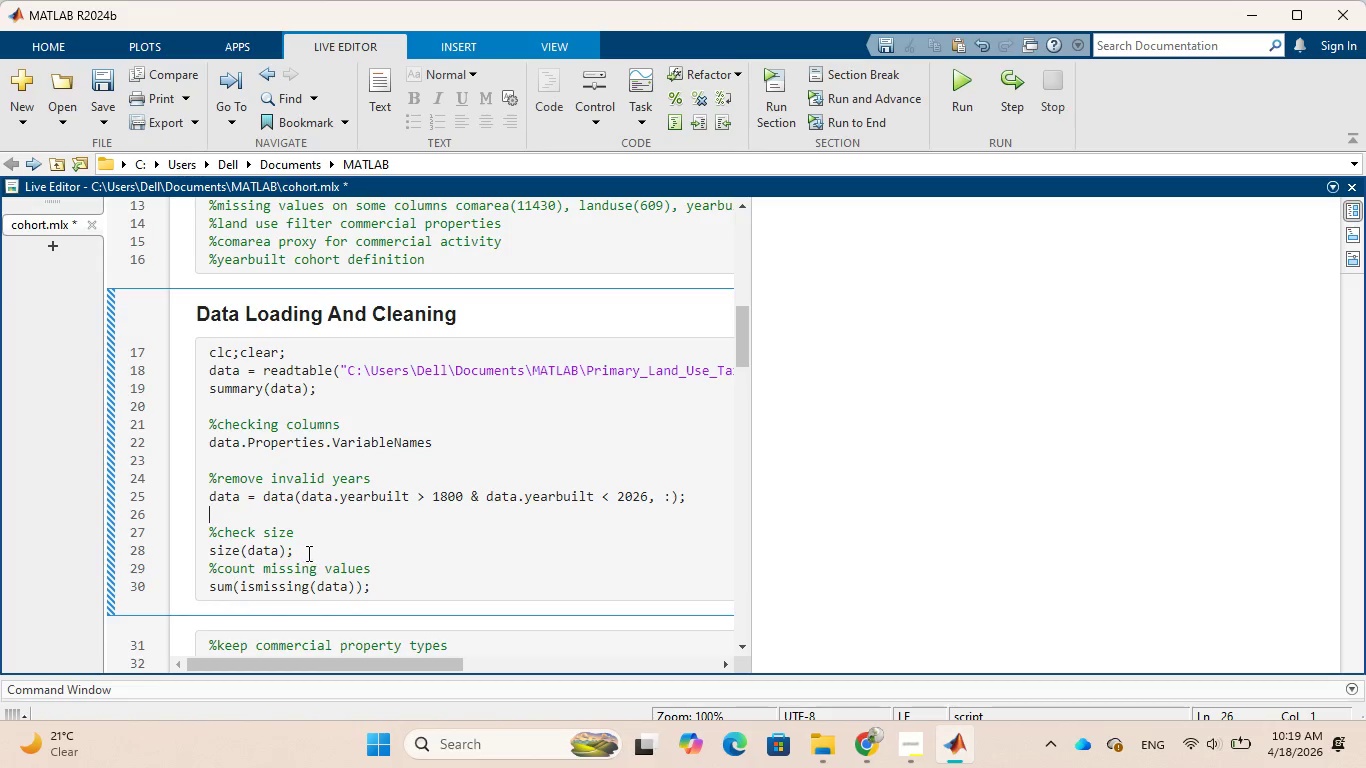 
left_click_drag(start_coordinate=[308, 553], to_coordinate=[182, 530])
 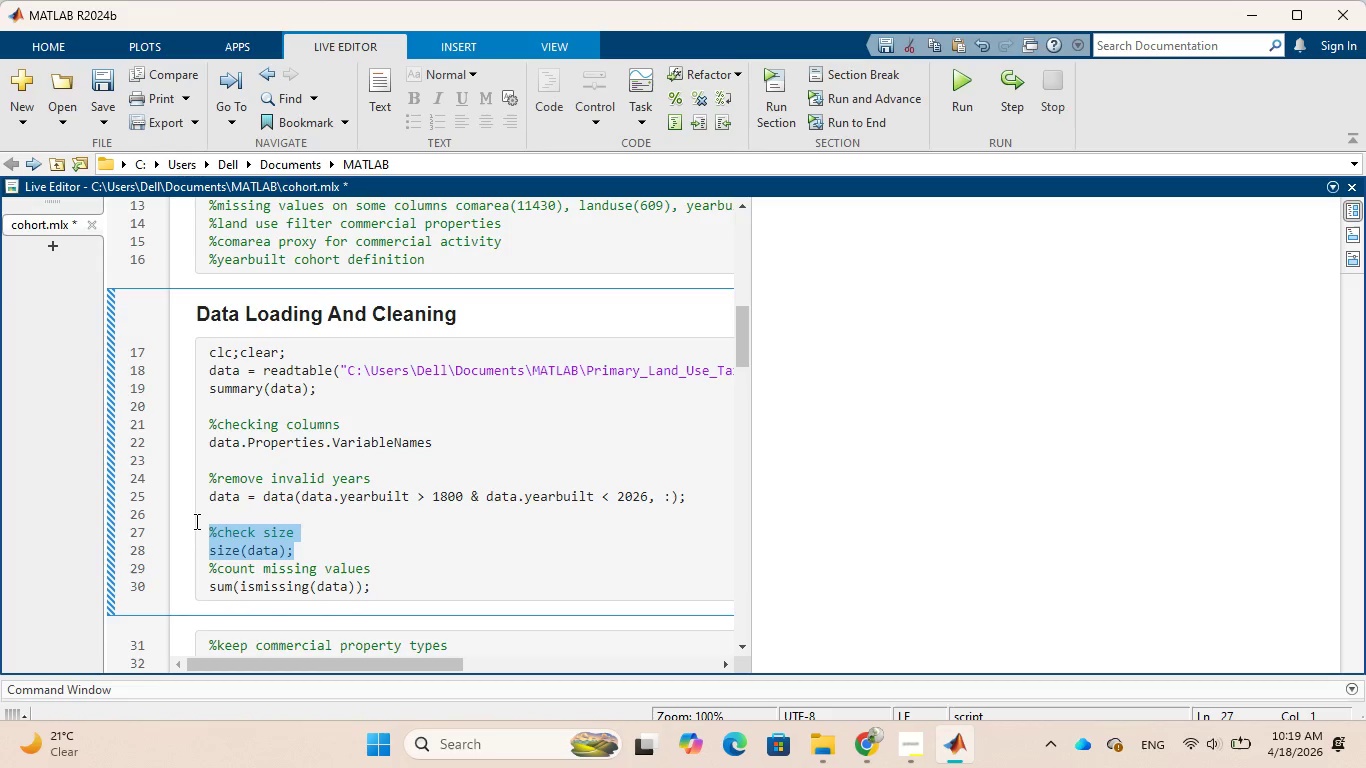 
key(Backspace)
 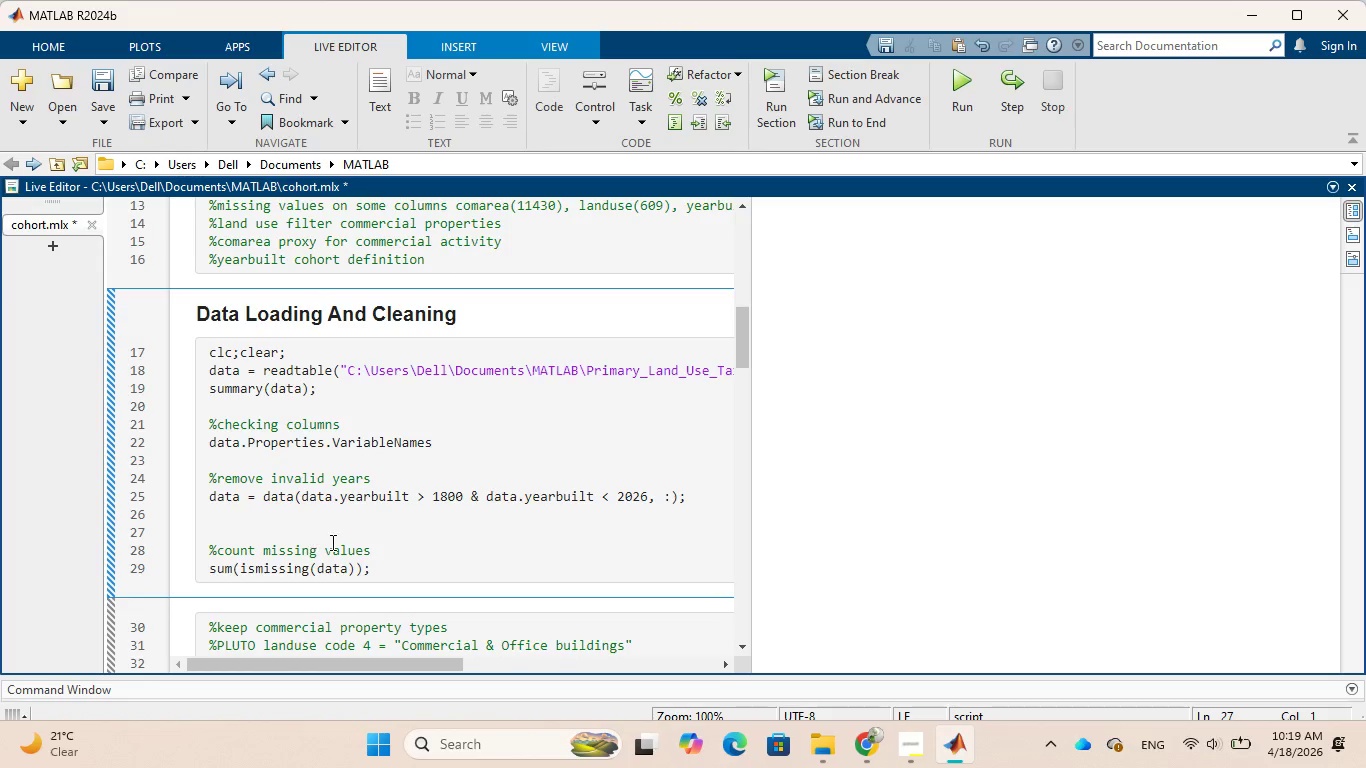 
left_click([827, 745])
 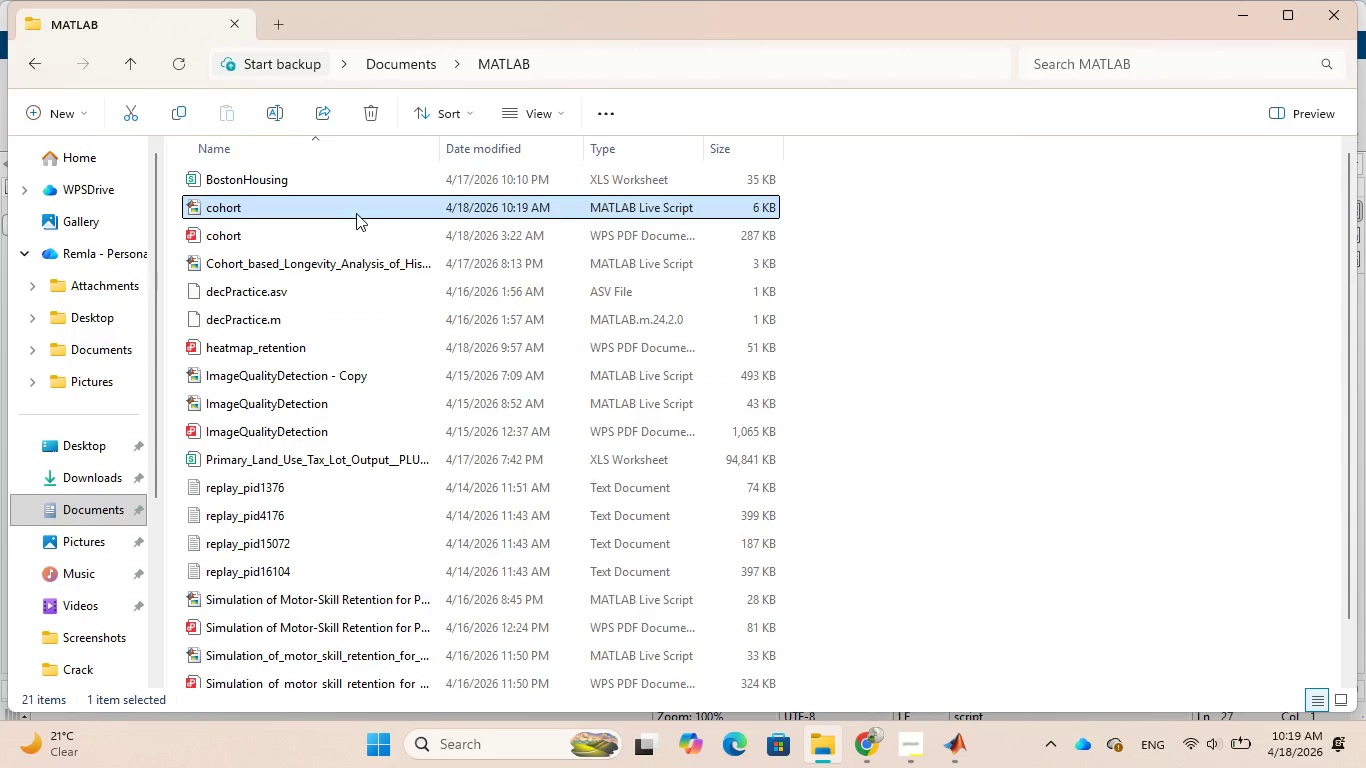 
right_click([355, 209])
 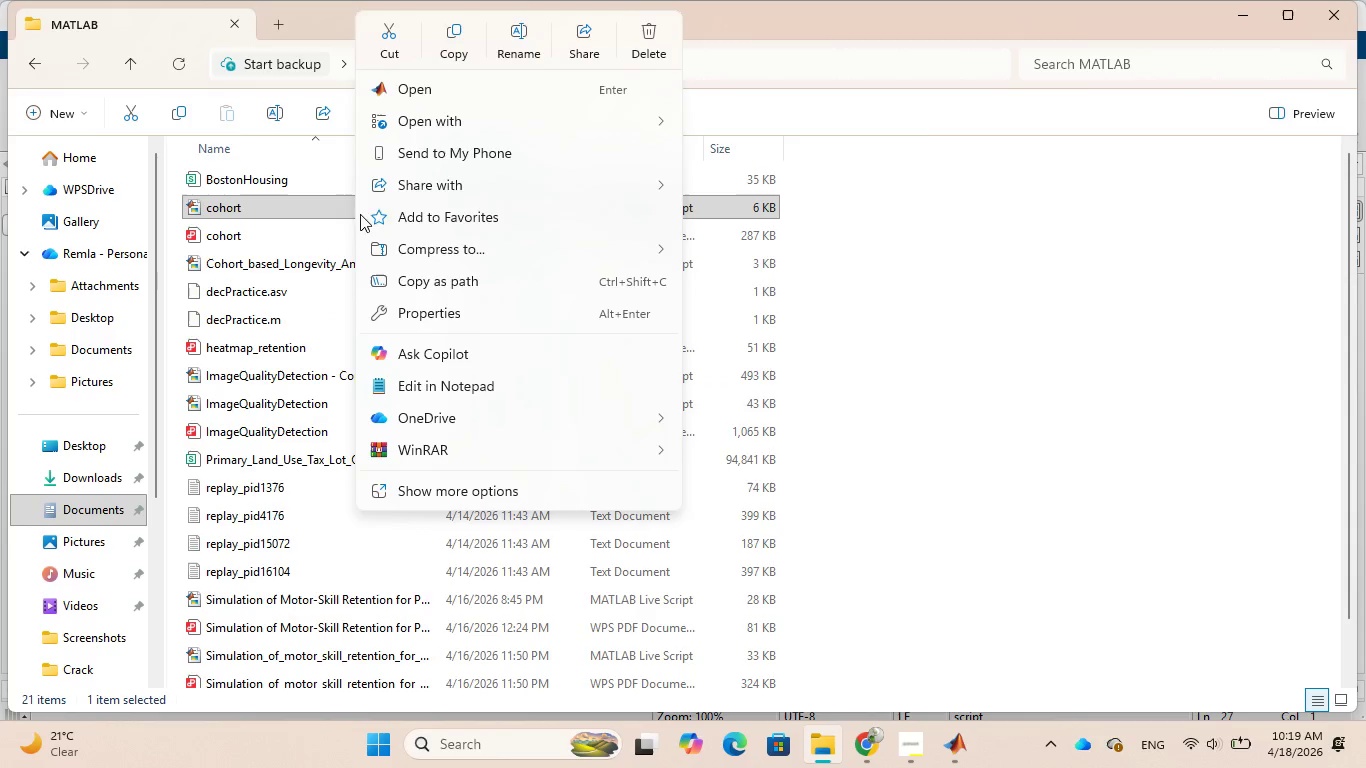 
left_click([453, 45])
 